 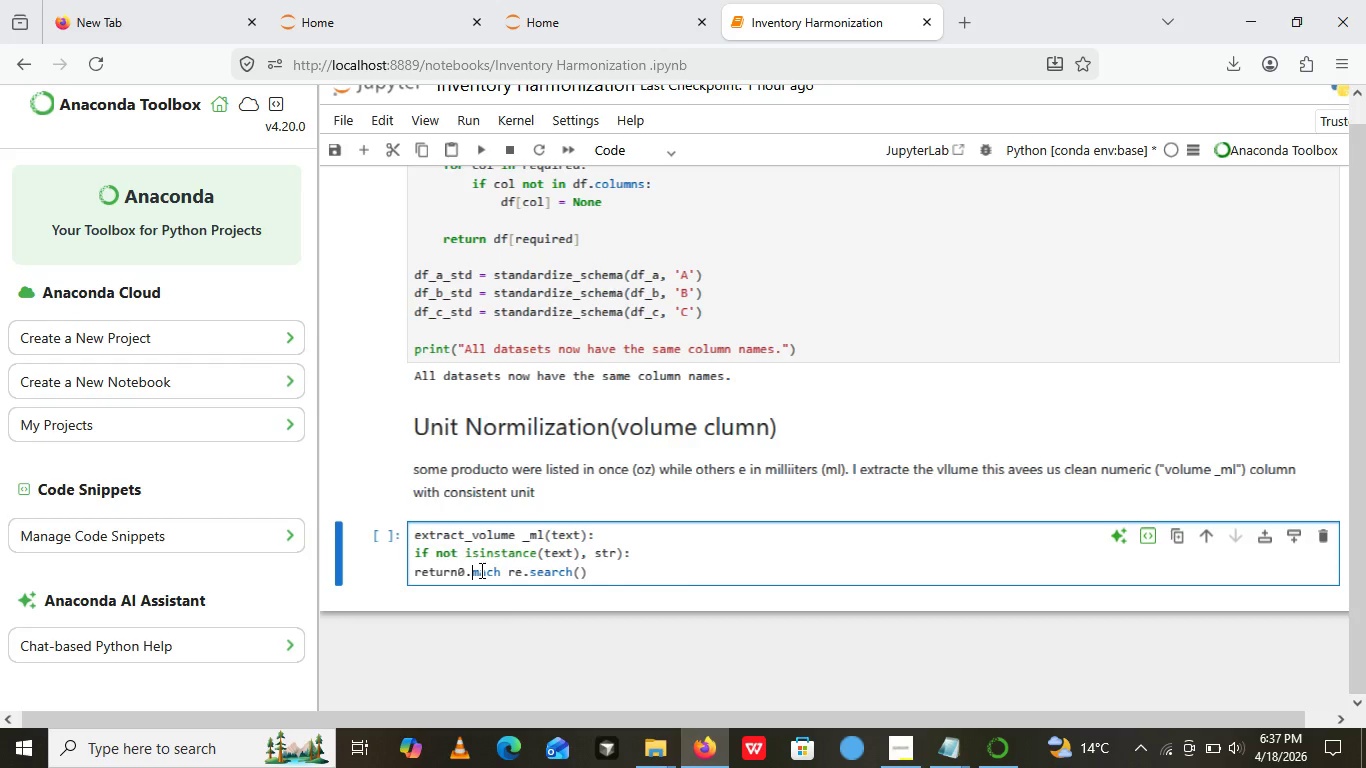 
key(Backspace)
 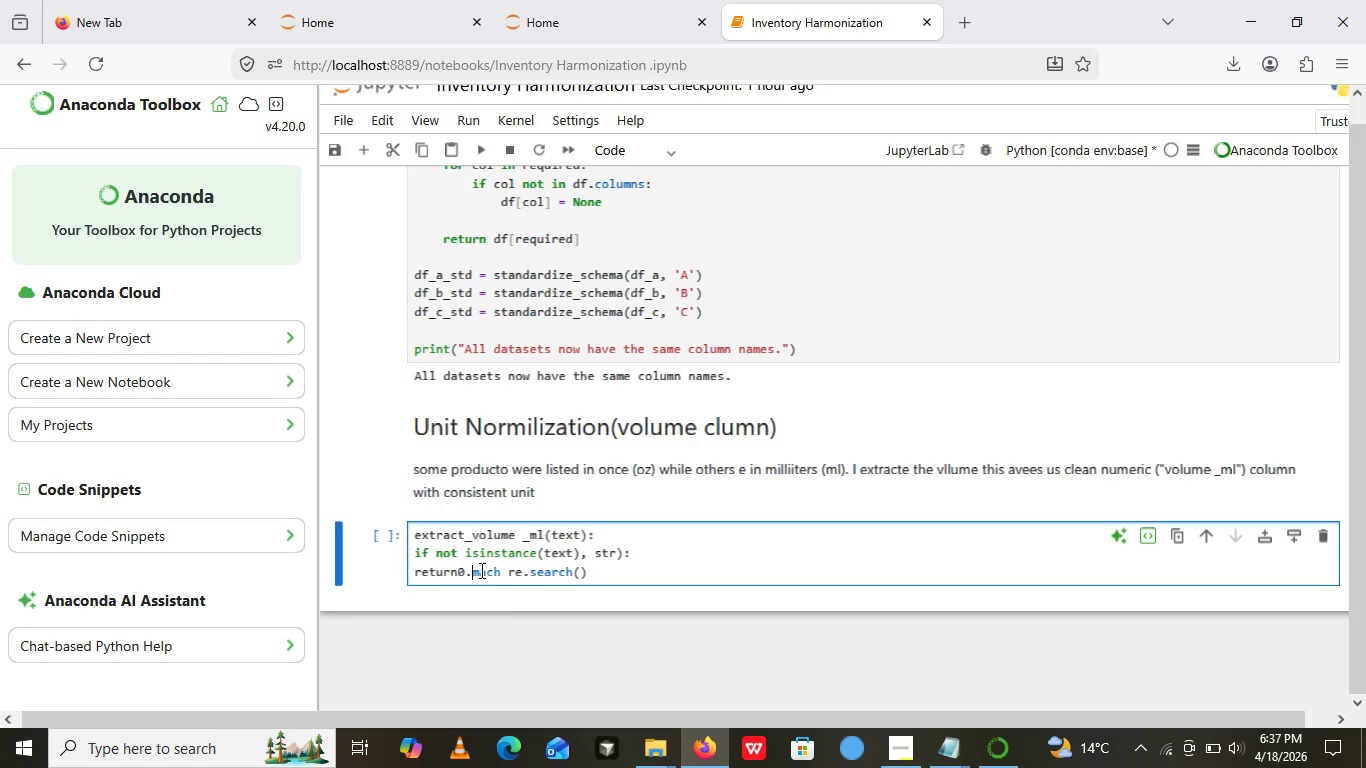 
wait(13.05)
 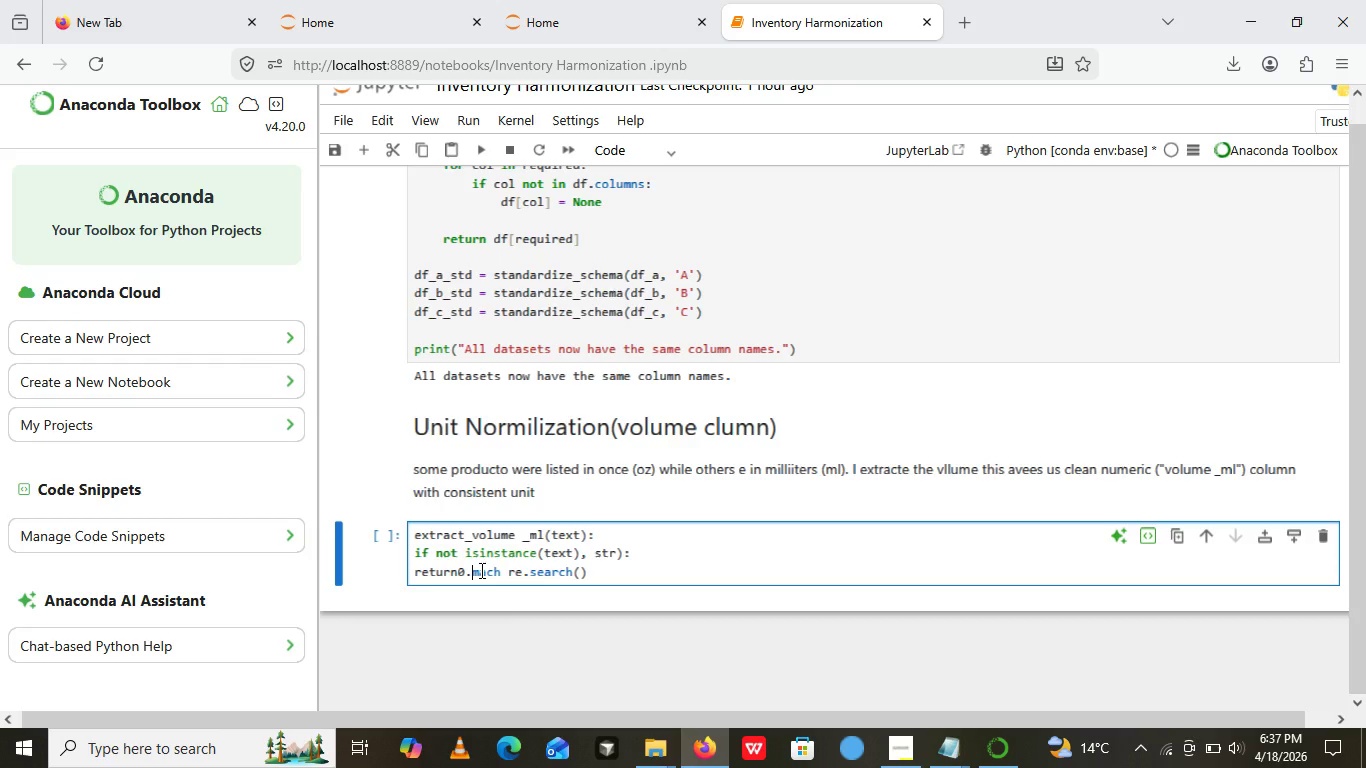 
left_click([480, 570])
 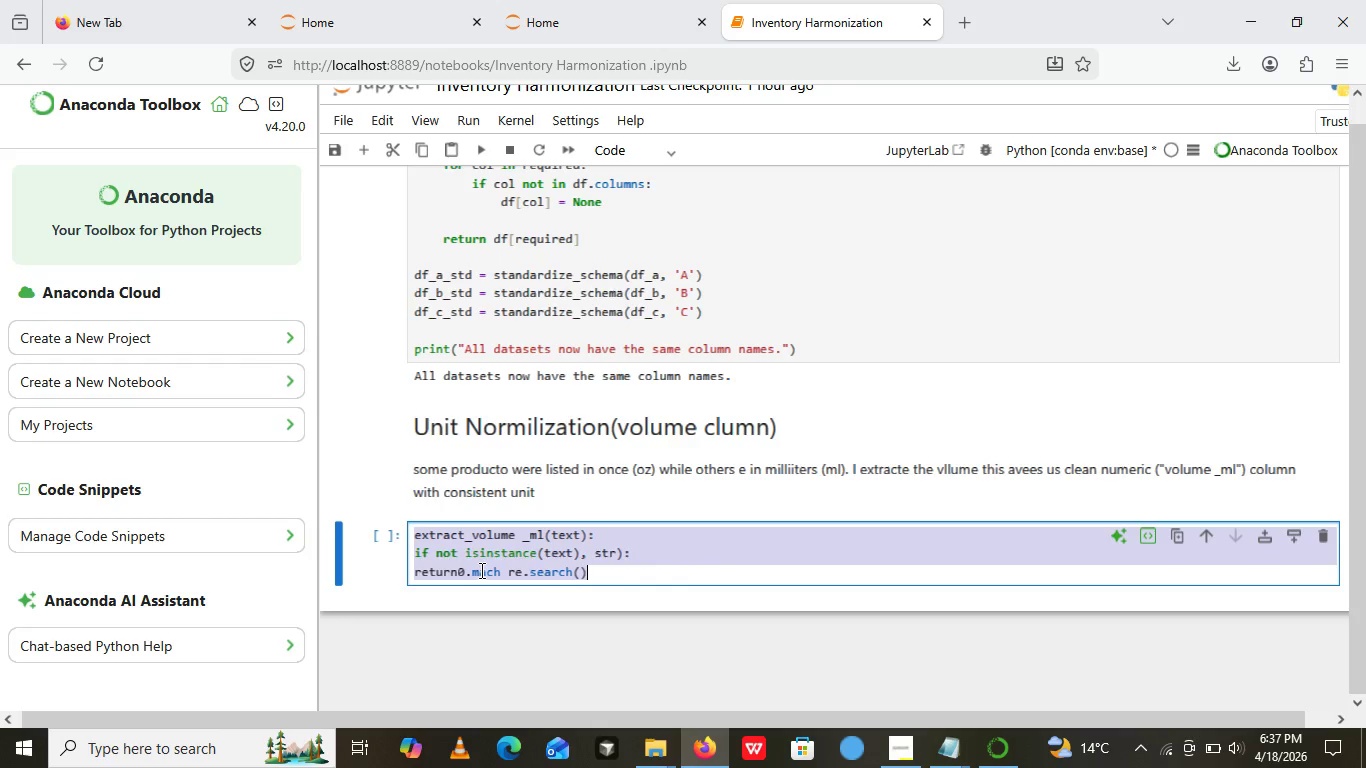 
key(Control+A)
 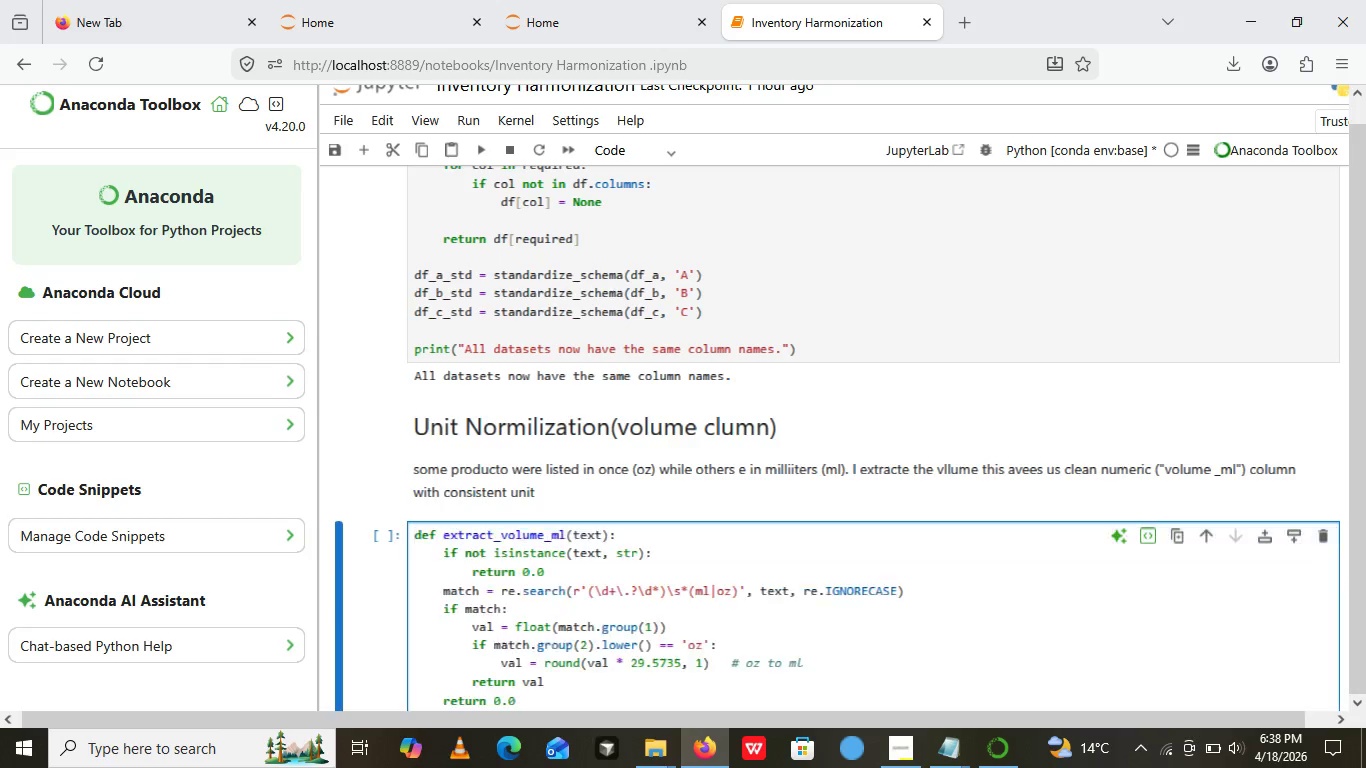 
key(Control+V)
 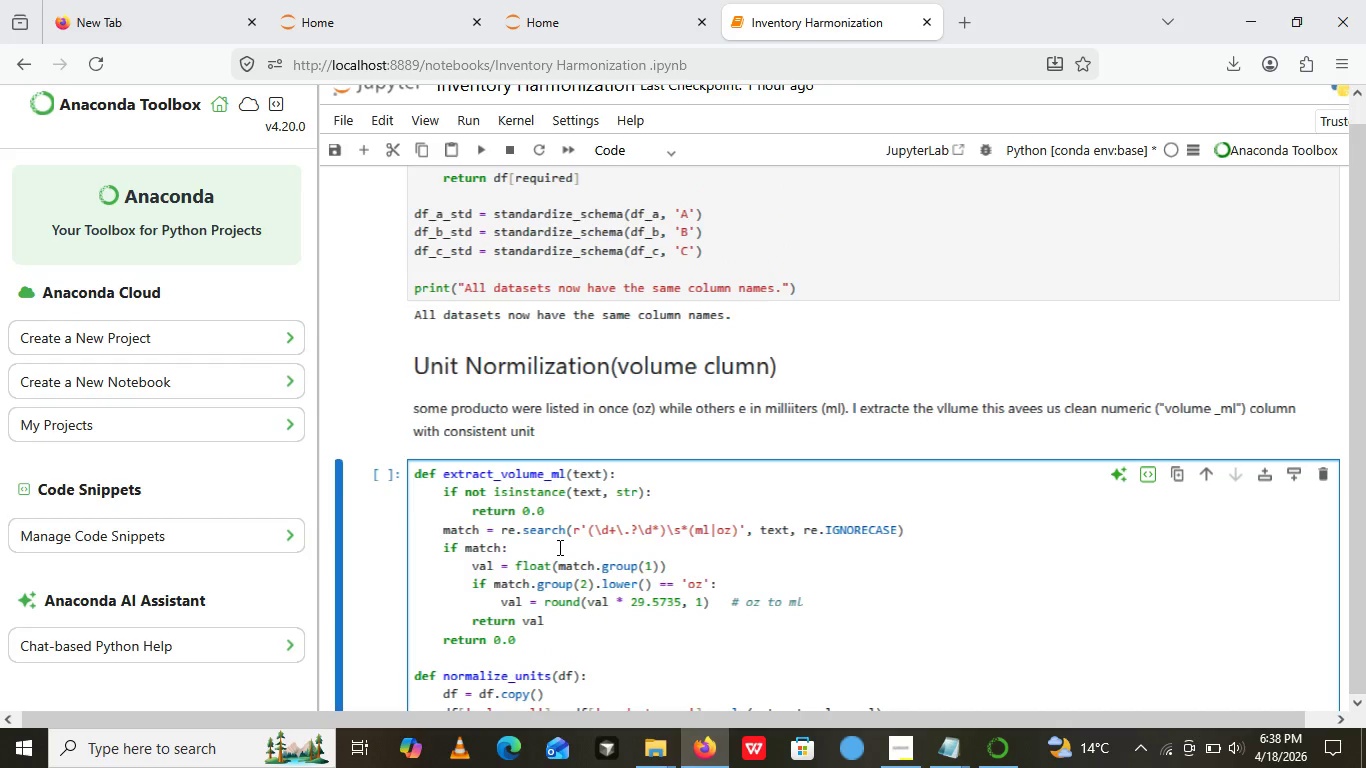 
wait(11.17)
 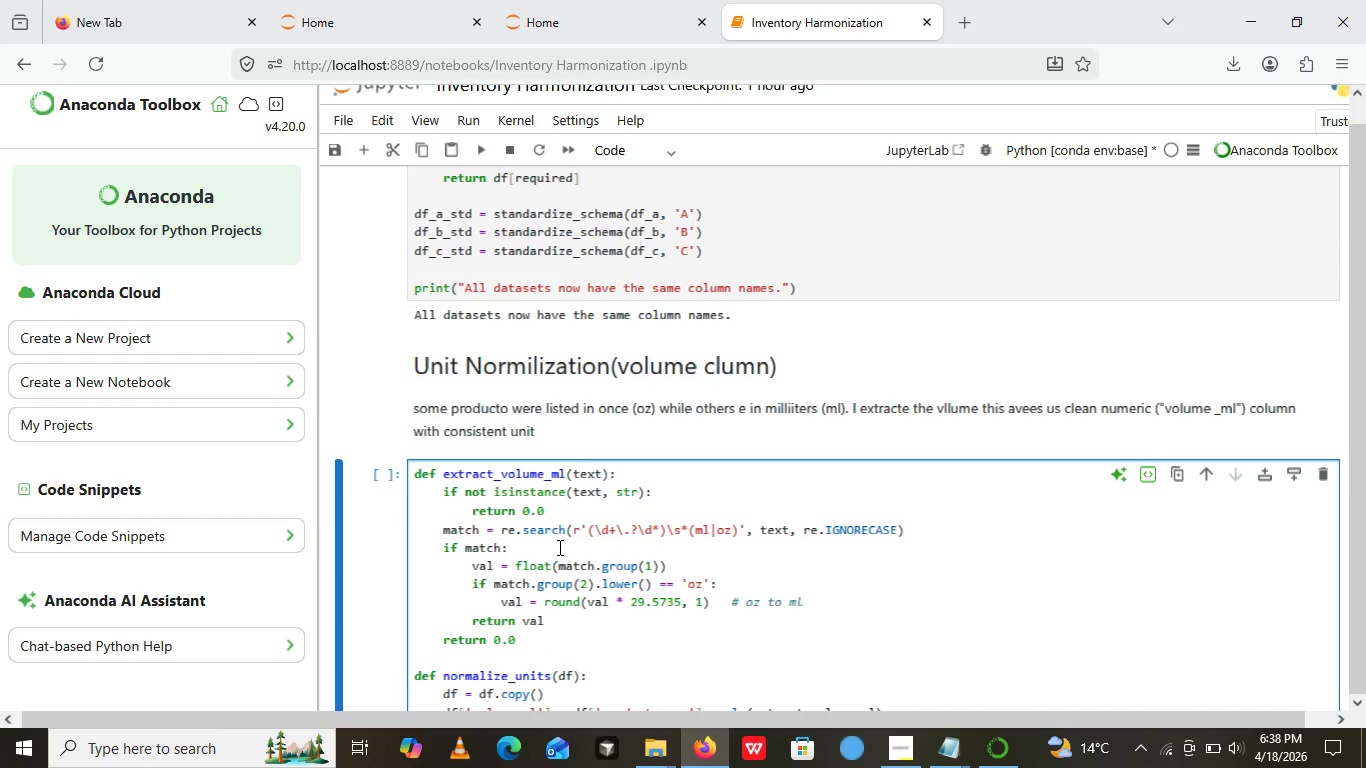 
left_click([791, 554])
 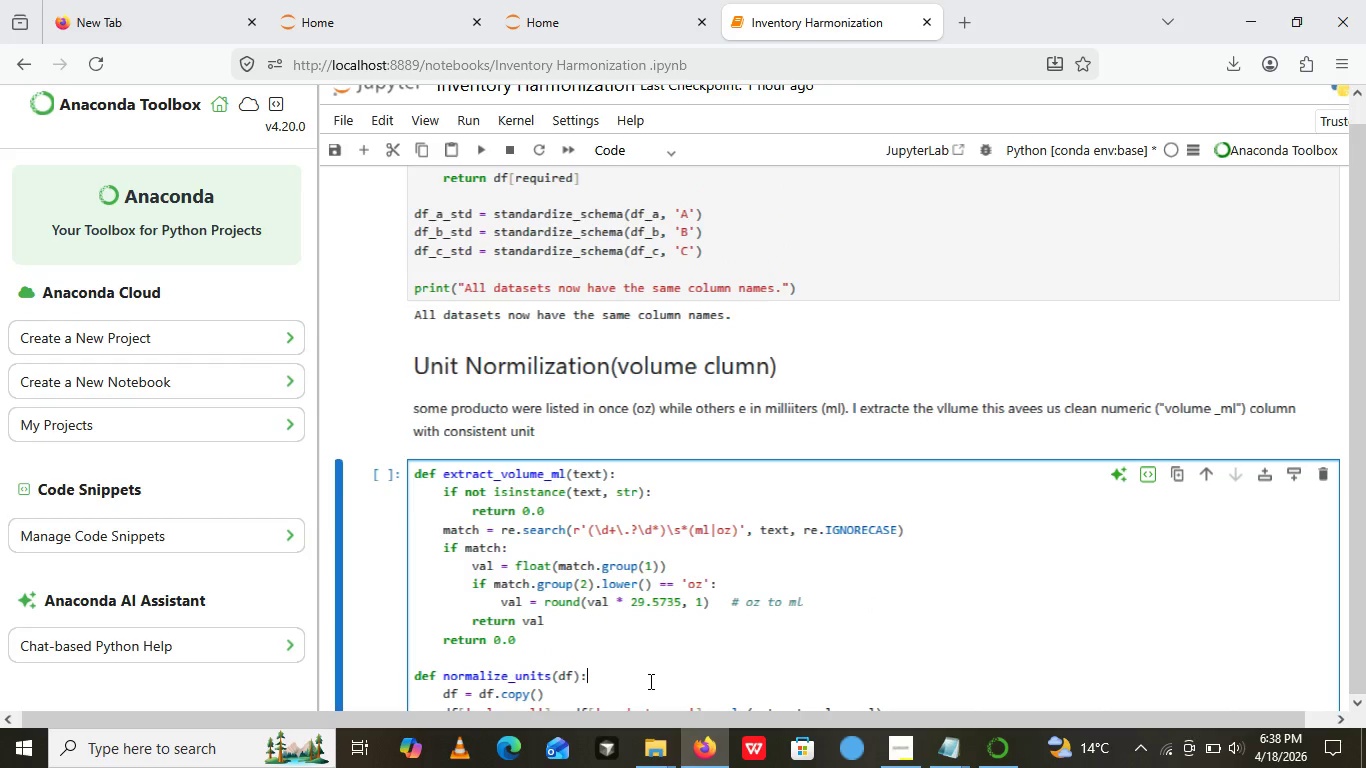 
left_click([649, 681])
 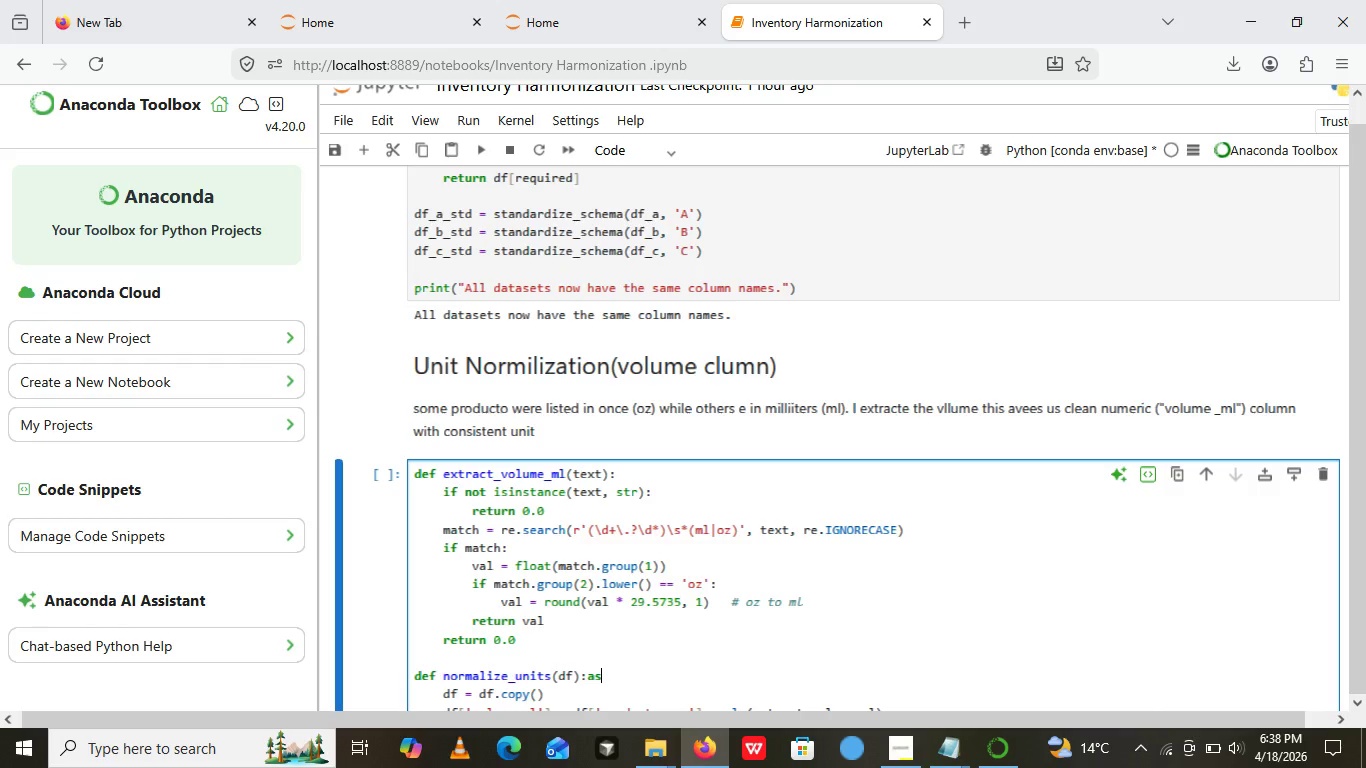 
type(as)
 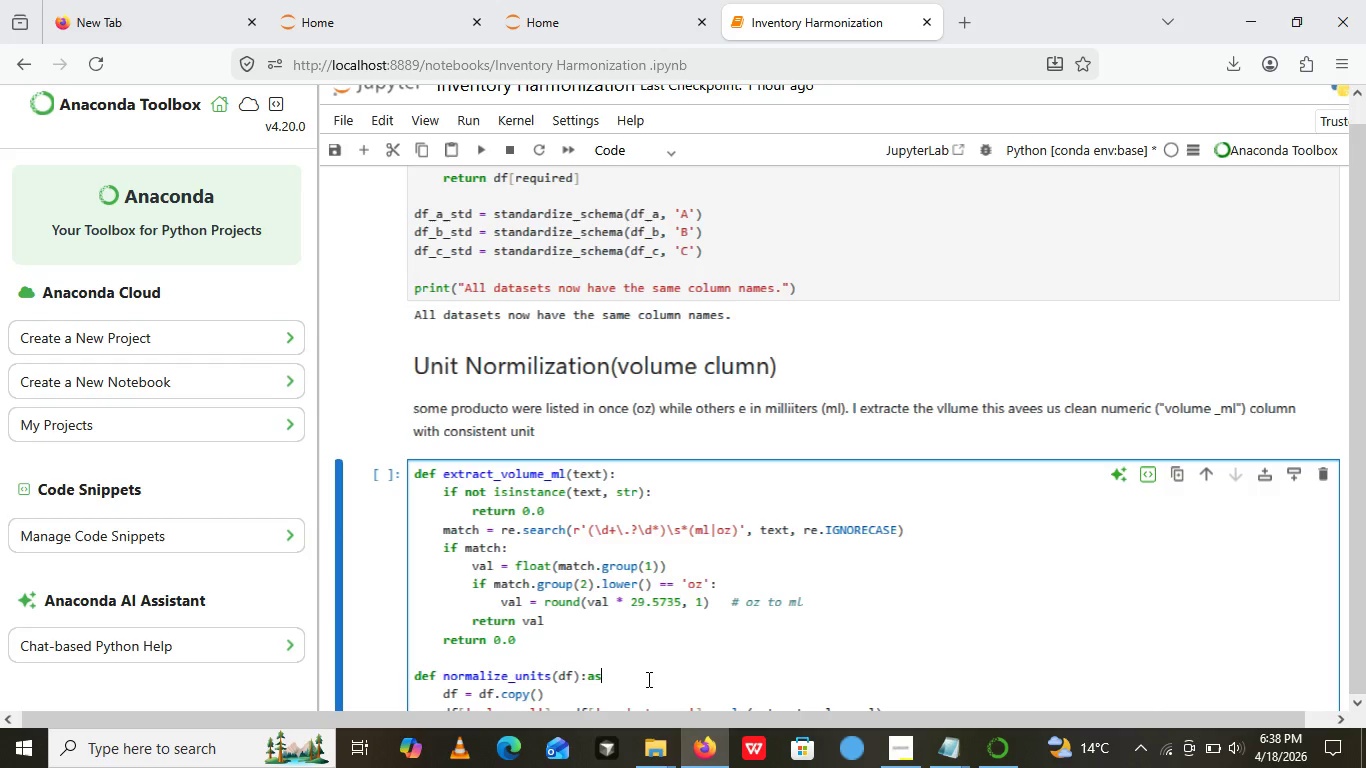 
wait(28.52)
 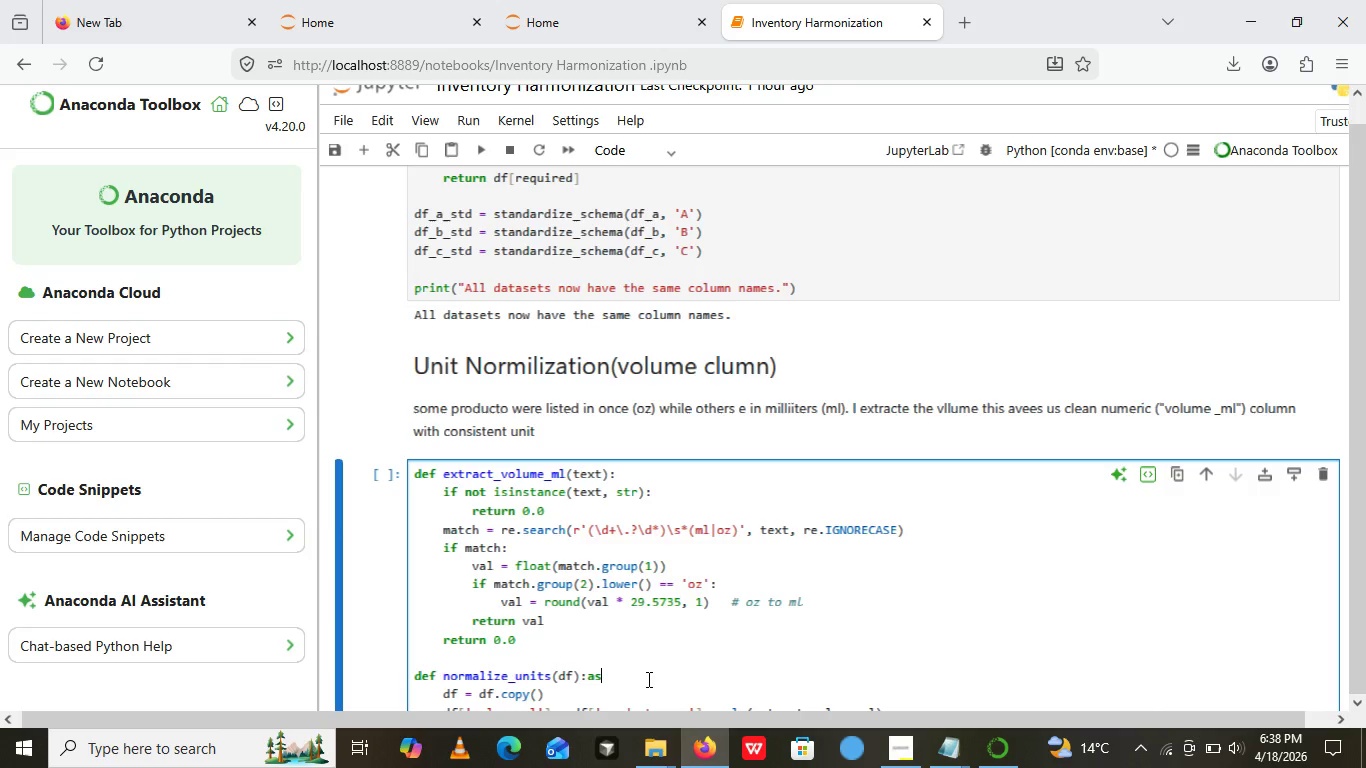 
left_click([549, 647])
 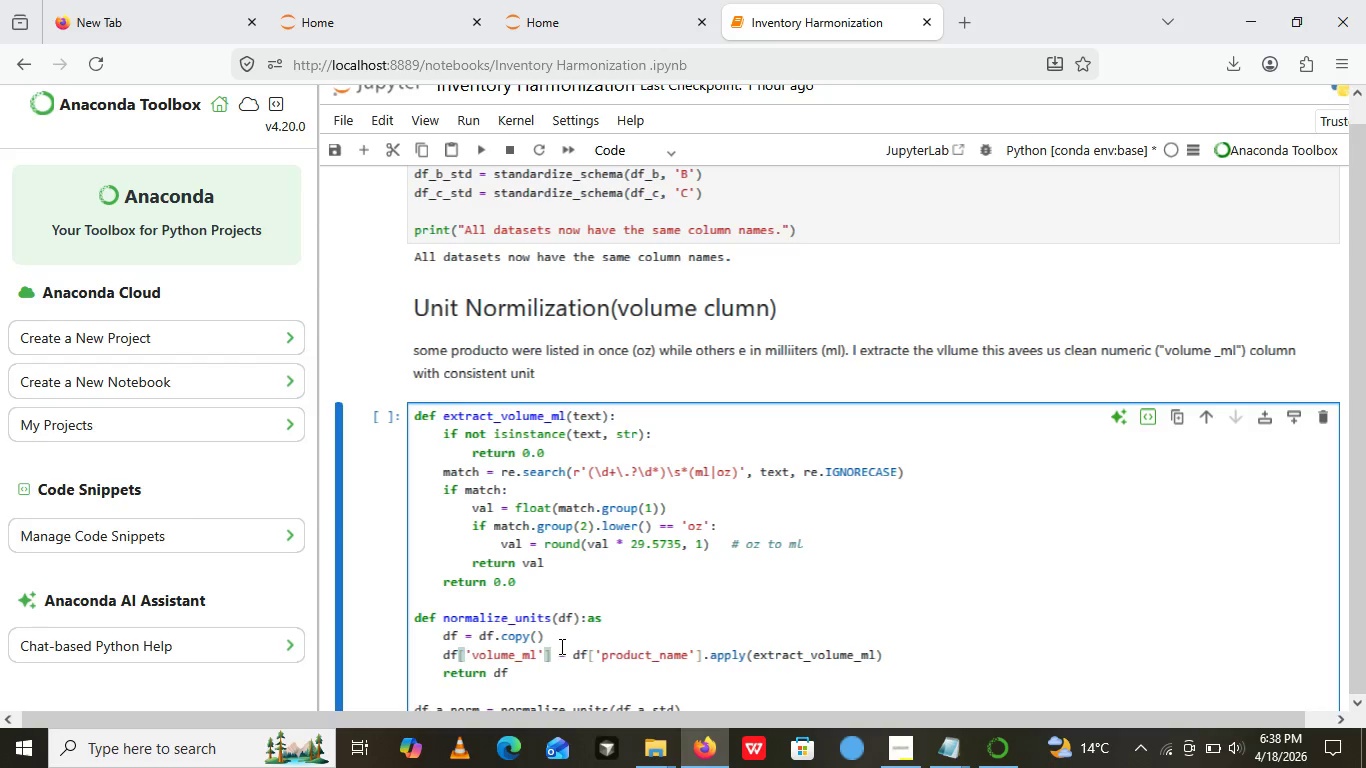 
key(BracketRight)
 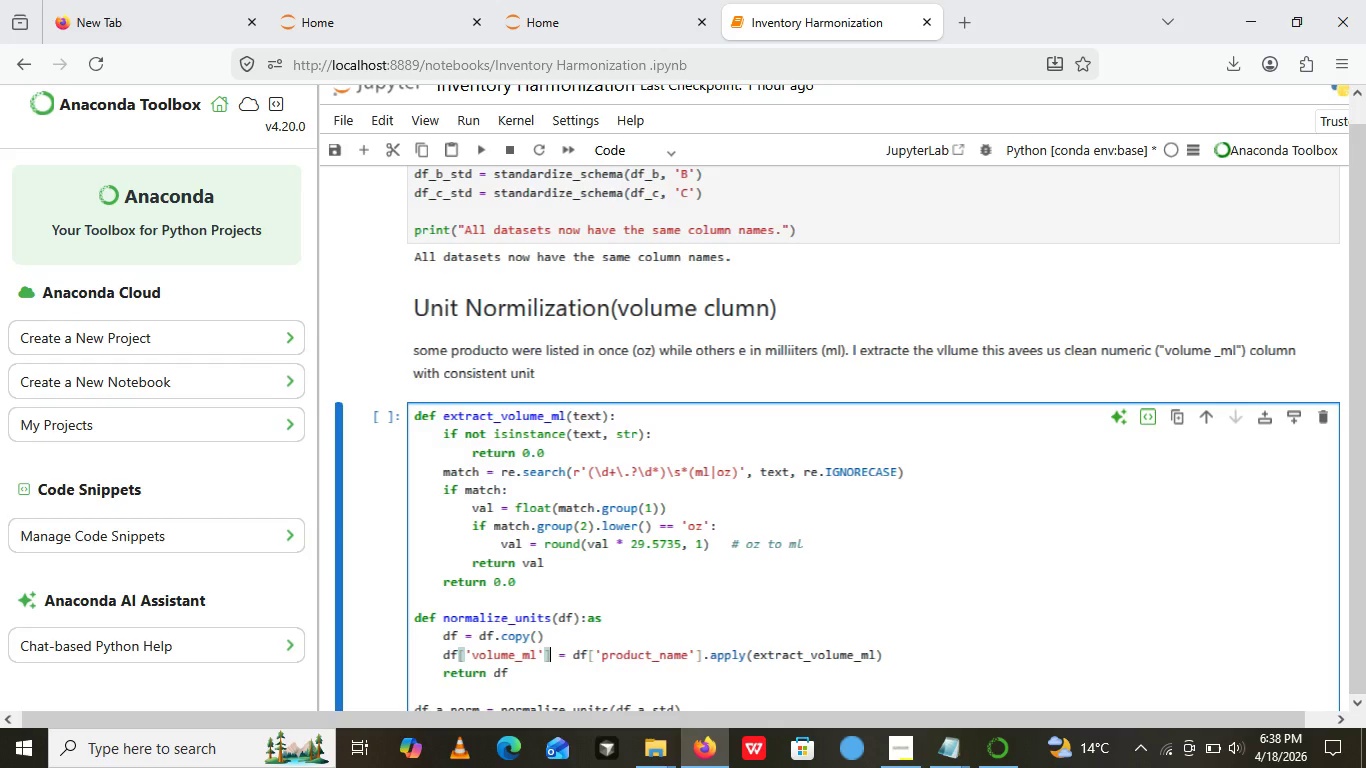 
key(Backspace)
 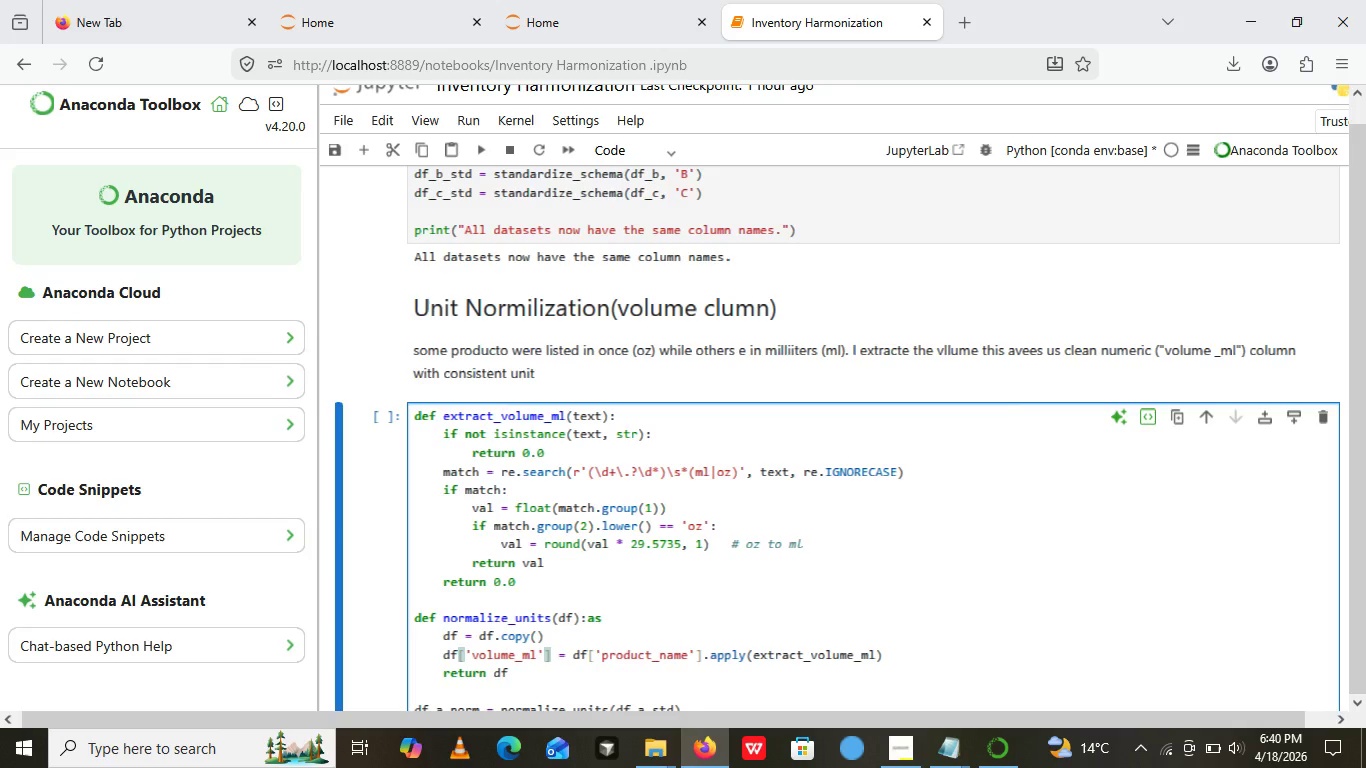 
wait(92.83)
 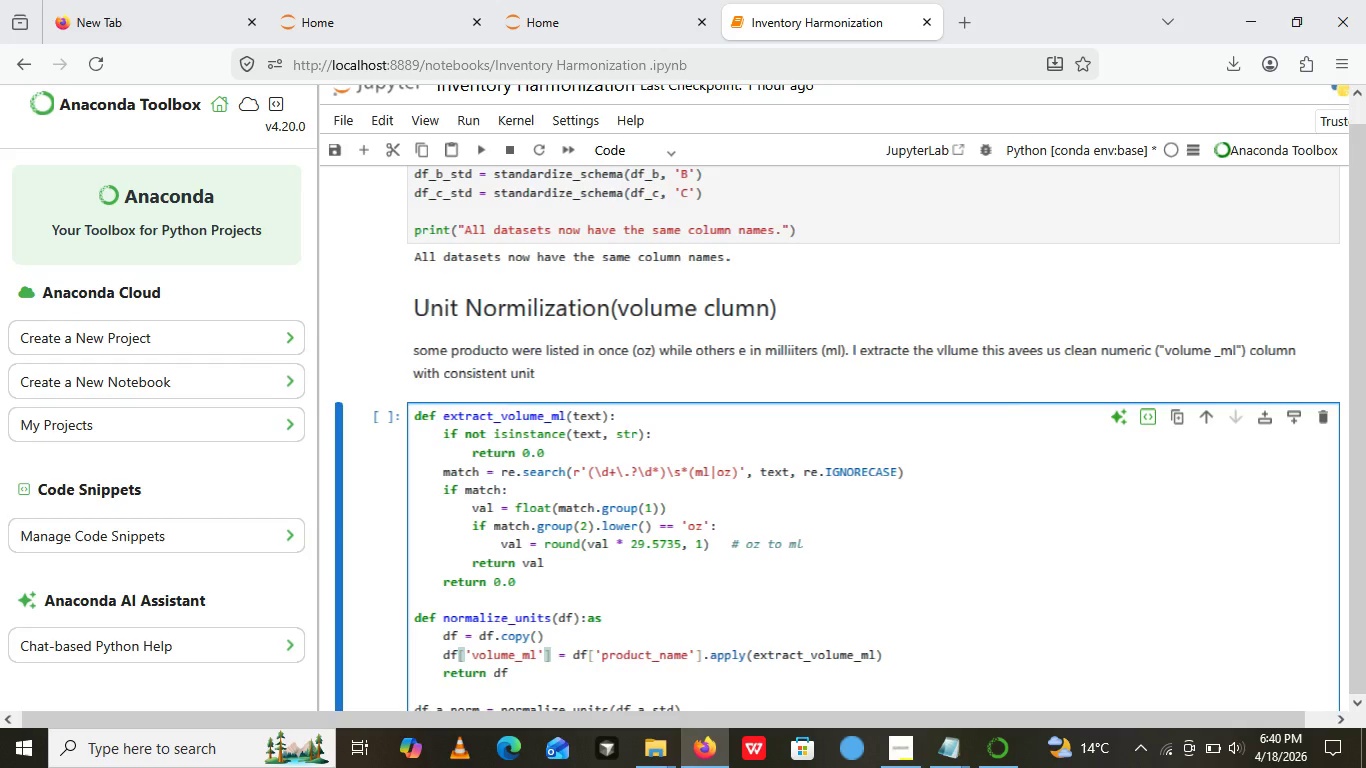 
left_click([760, 591])
 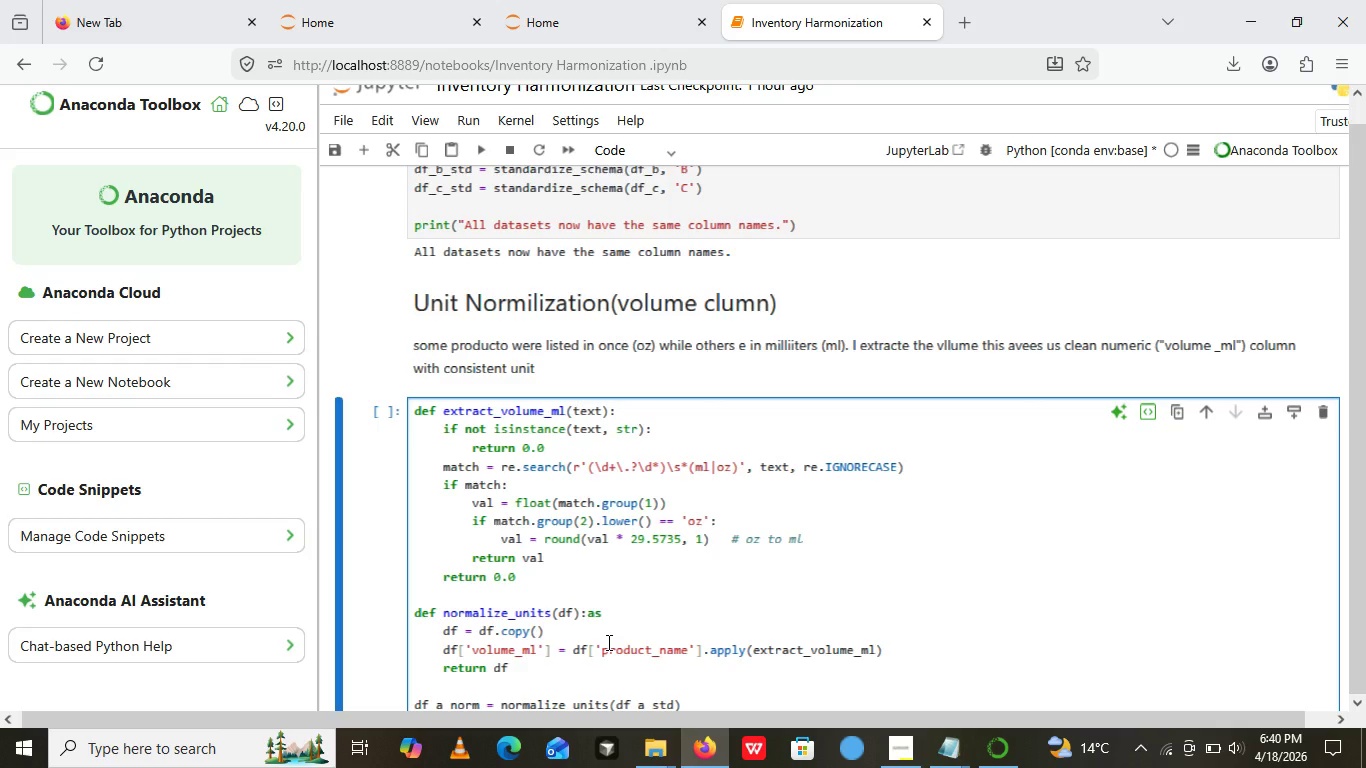 
wait(23.28)
 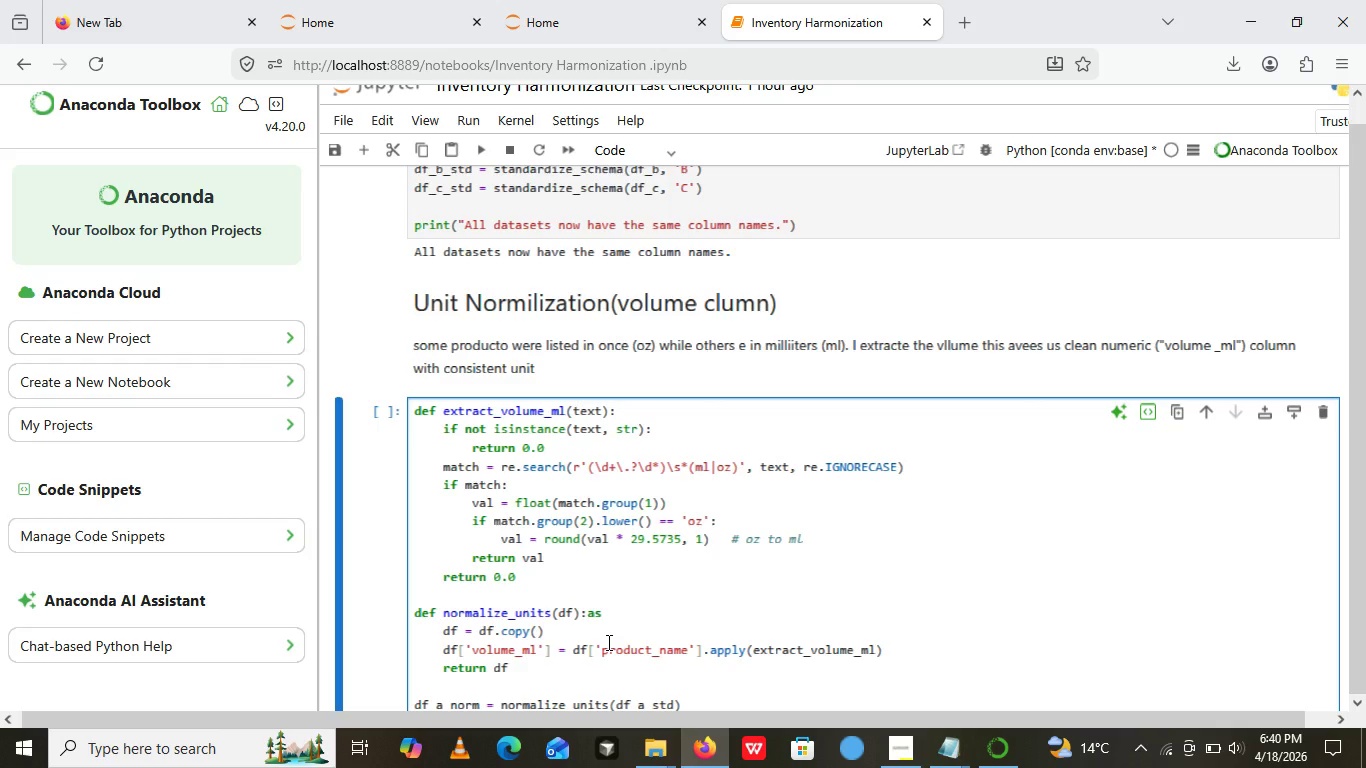 
left_click([607, 642])
 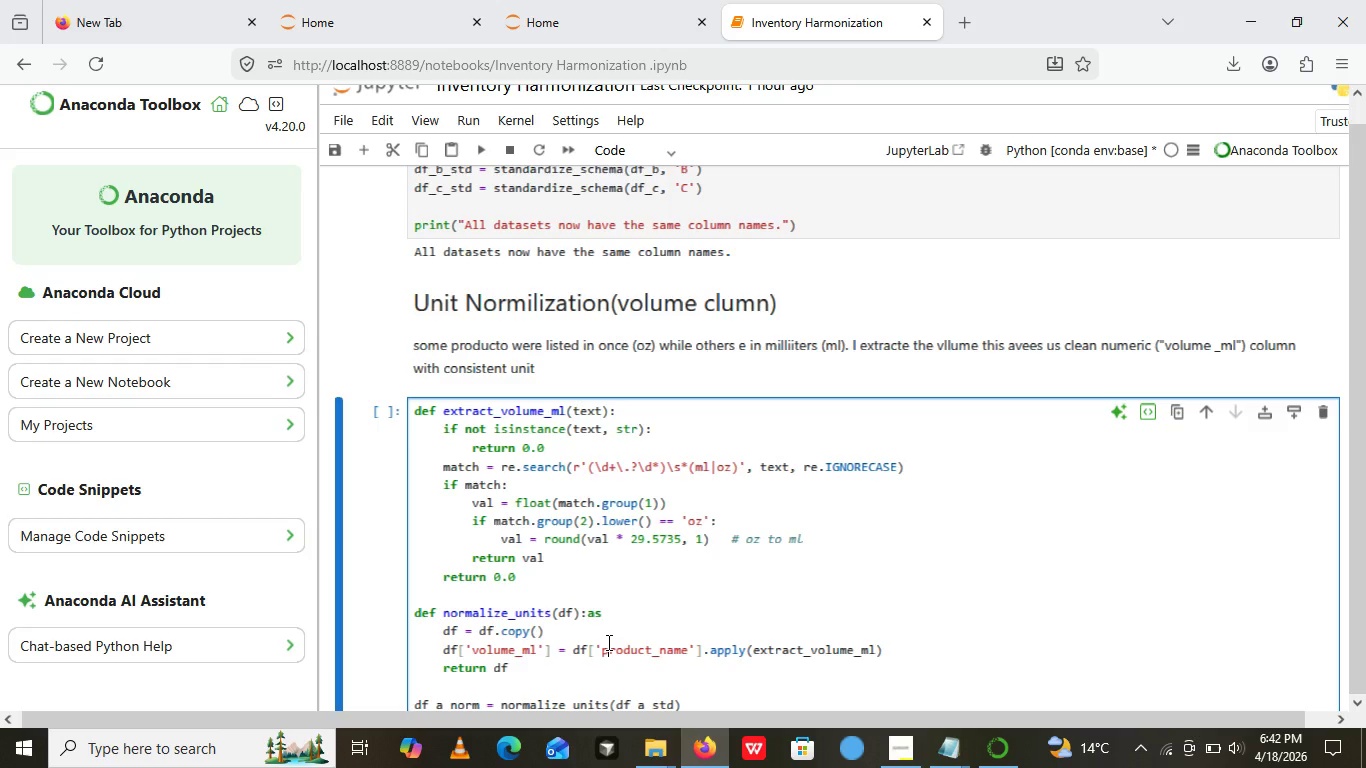 
wait(134.44)
 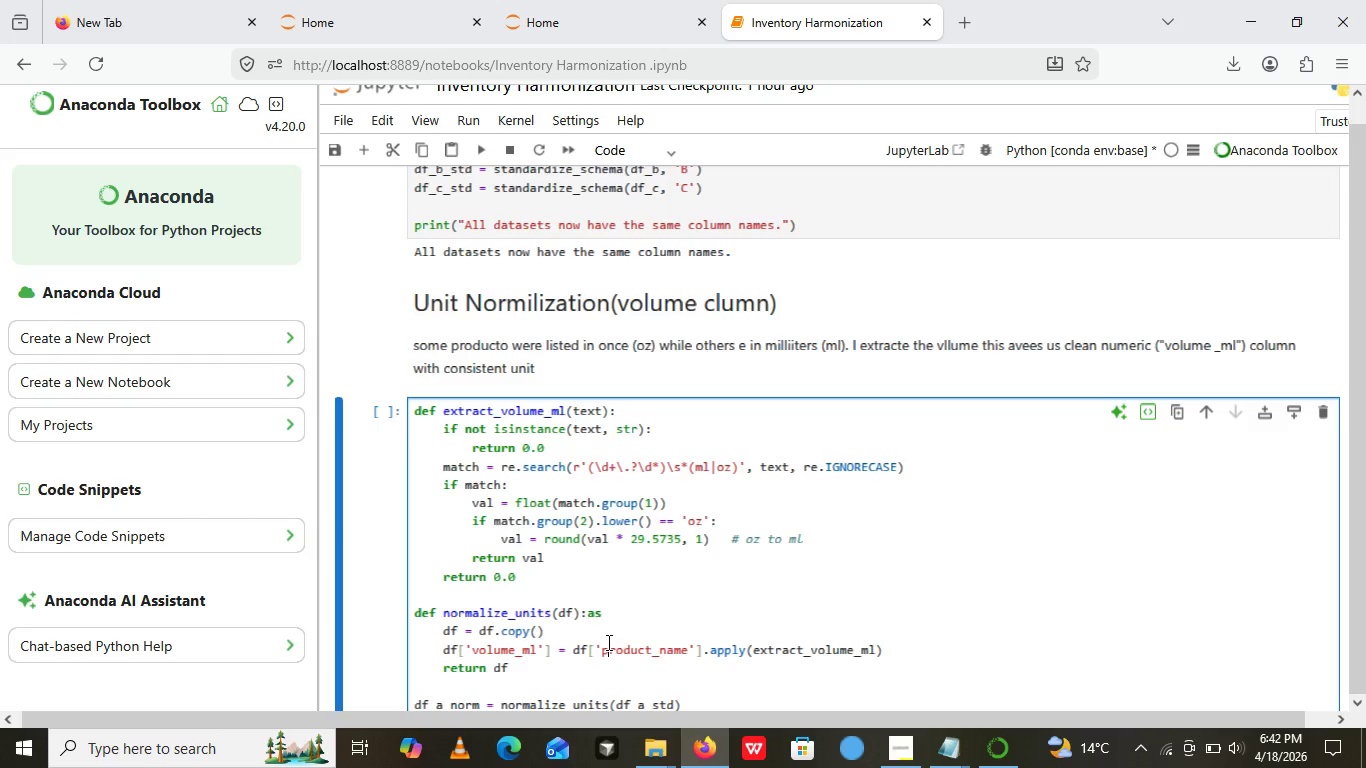 
left_click([787, 505])
 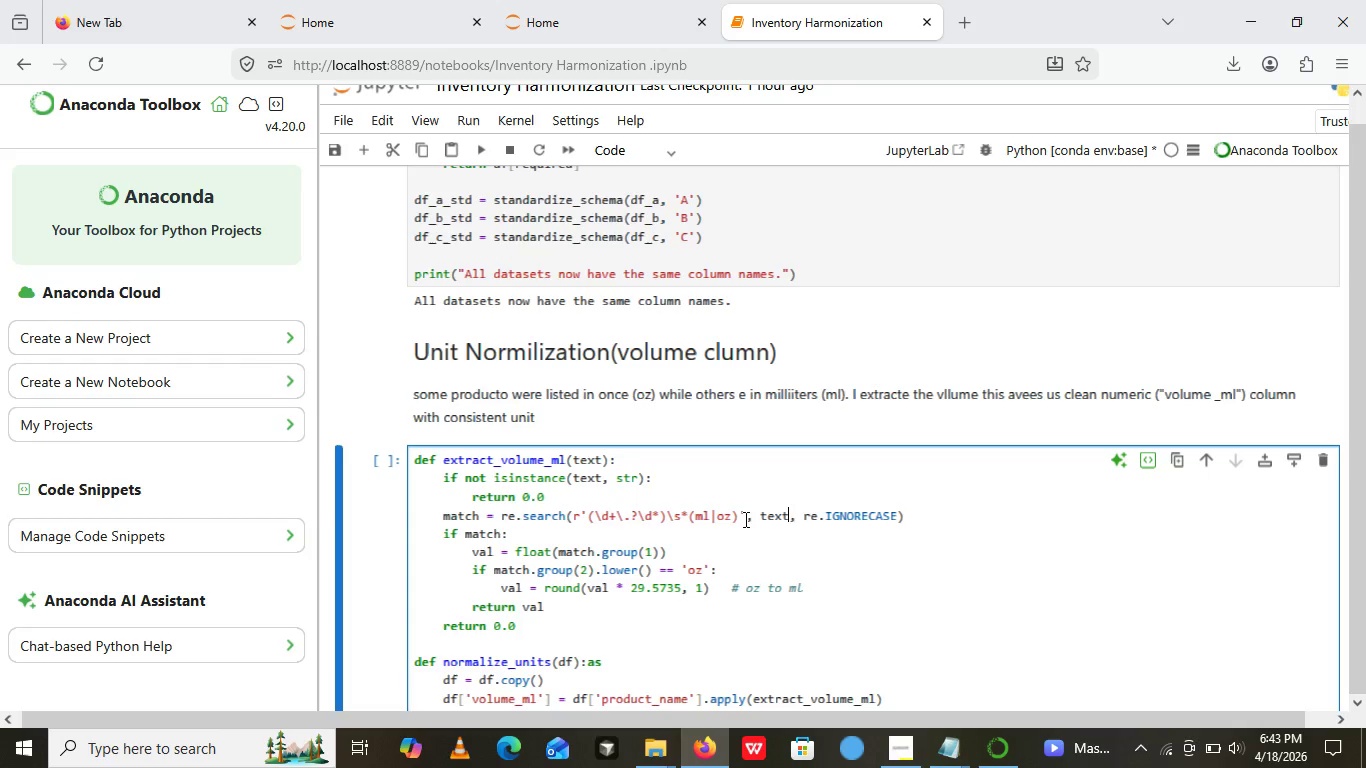 
wait(45.72)
 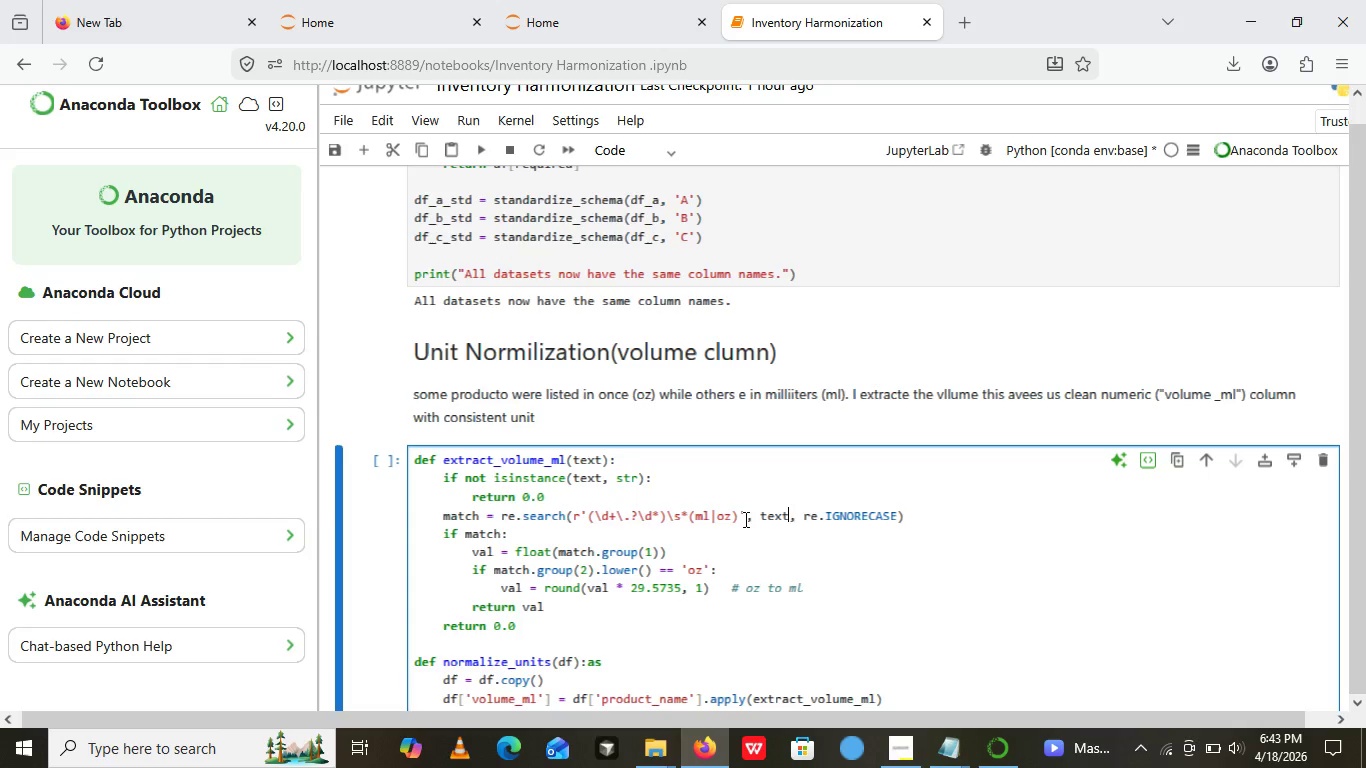 
left_click([484, 154])
 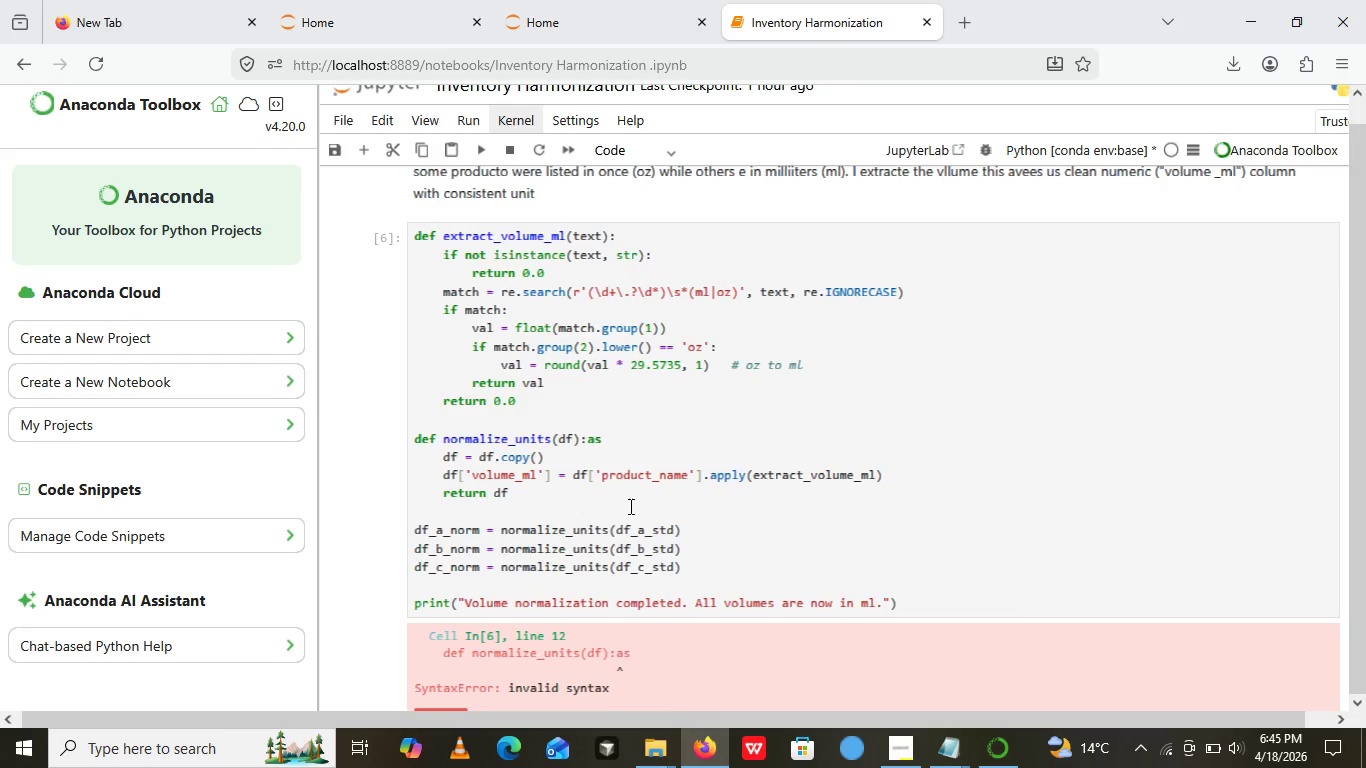 
wait(98.47)
 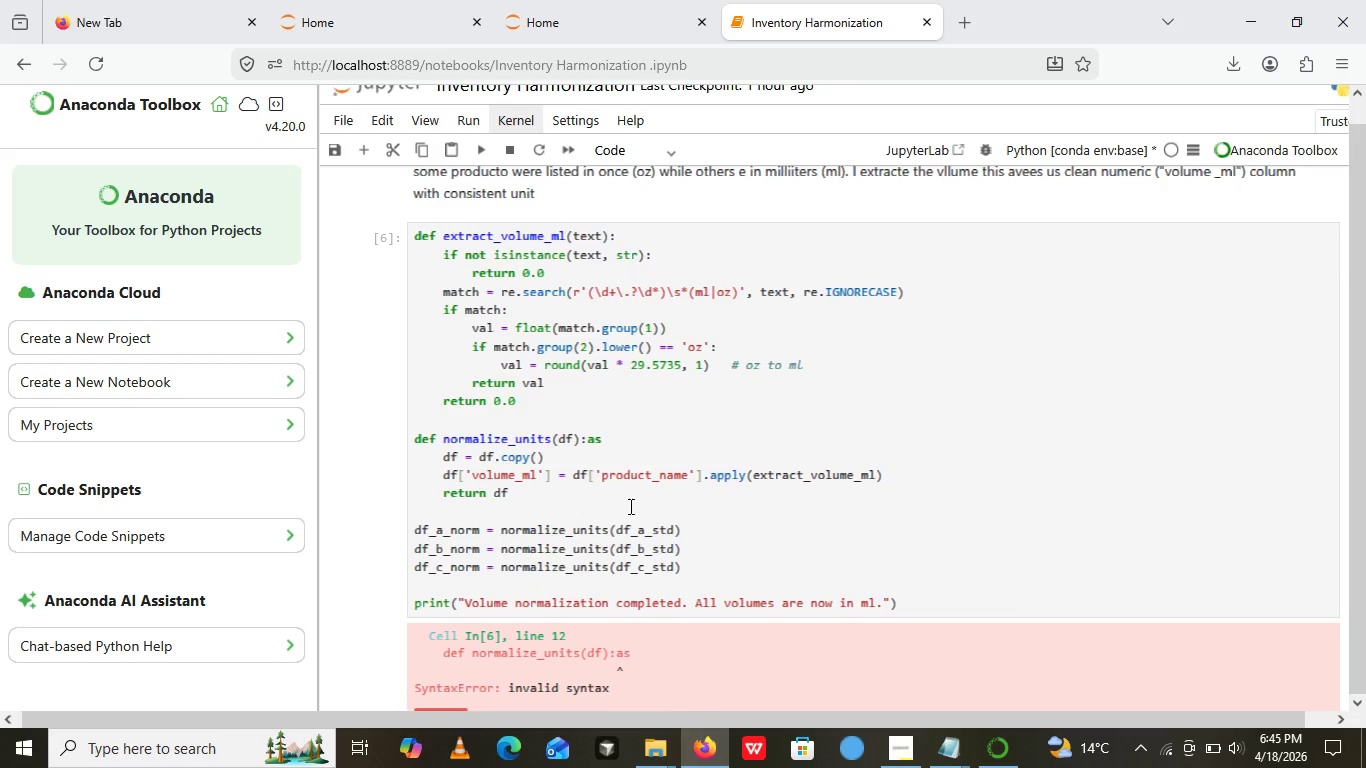 
left_click([623, 377])
 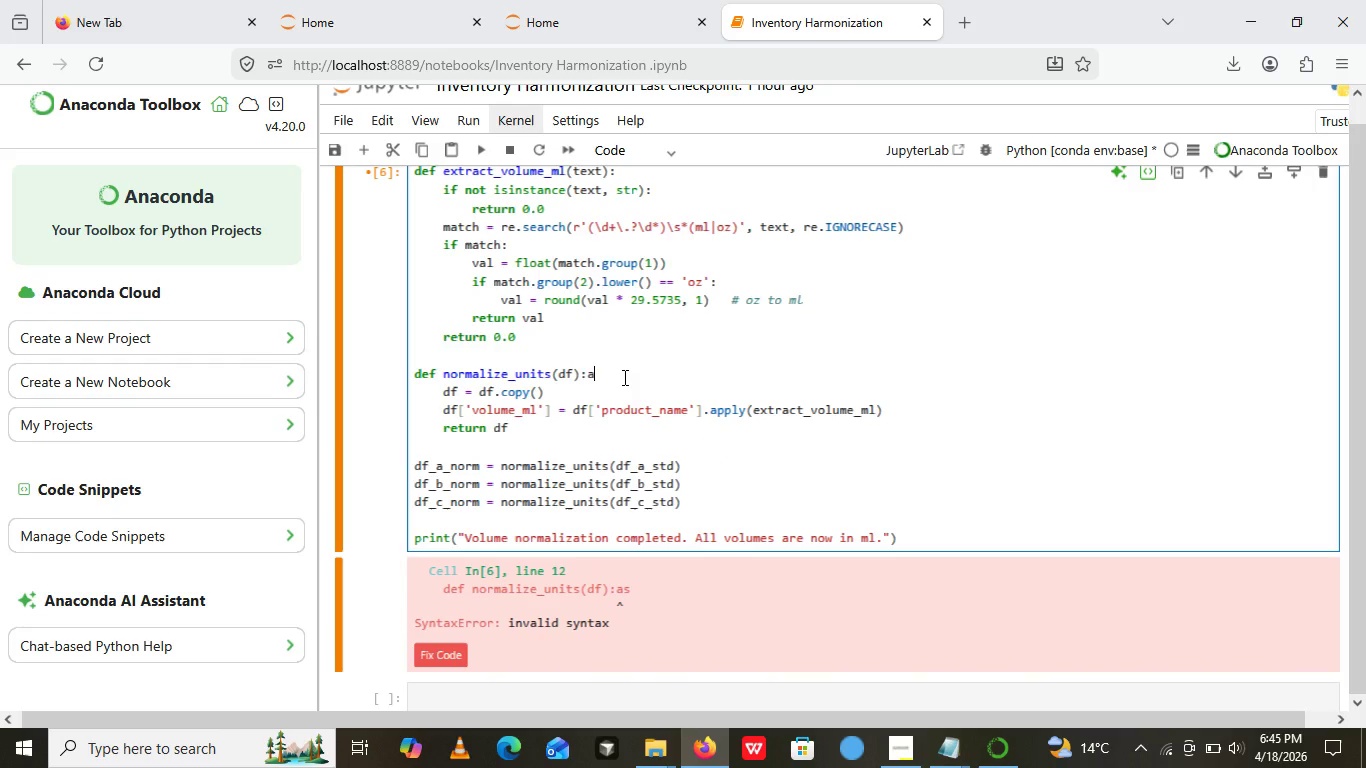 
key(Backspace)
 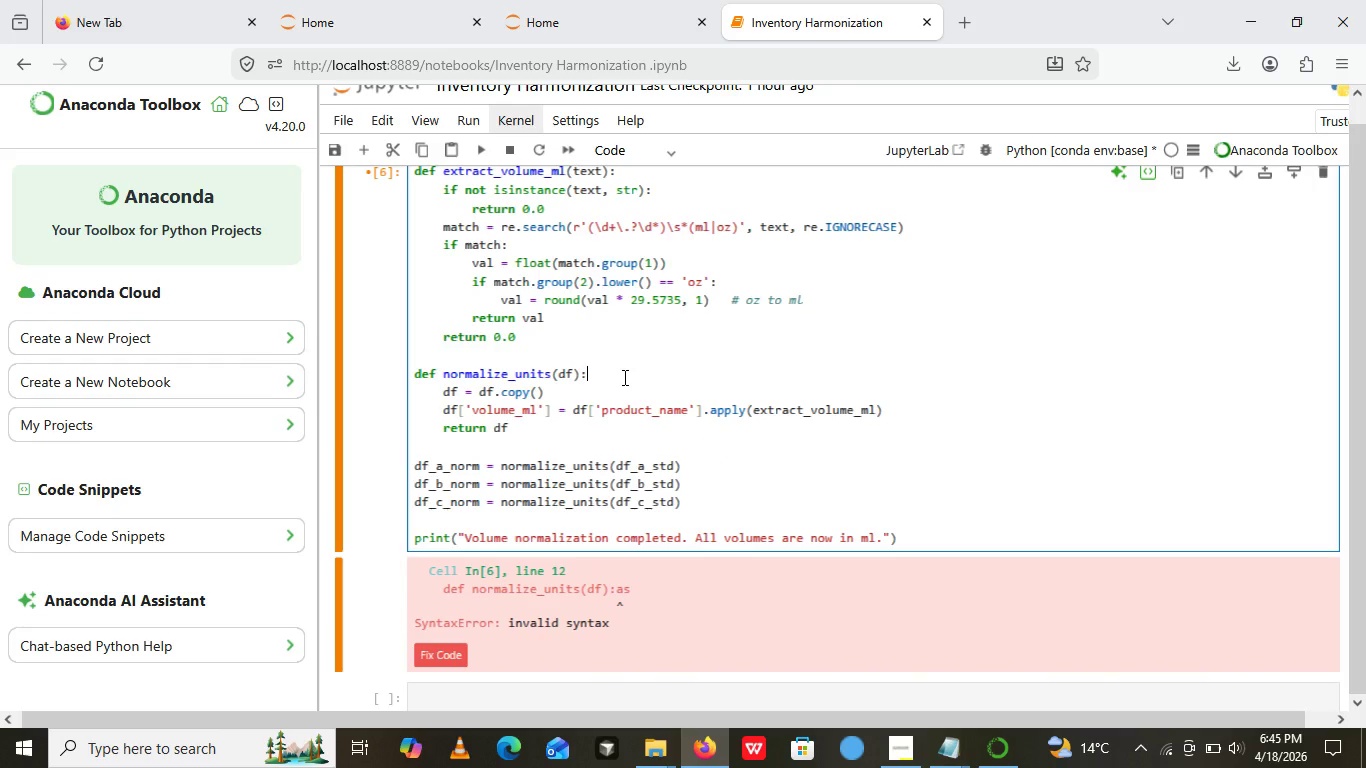 
key(Backspace)
 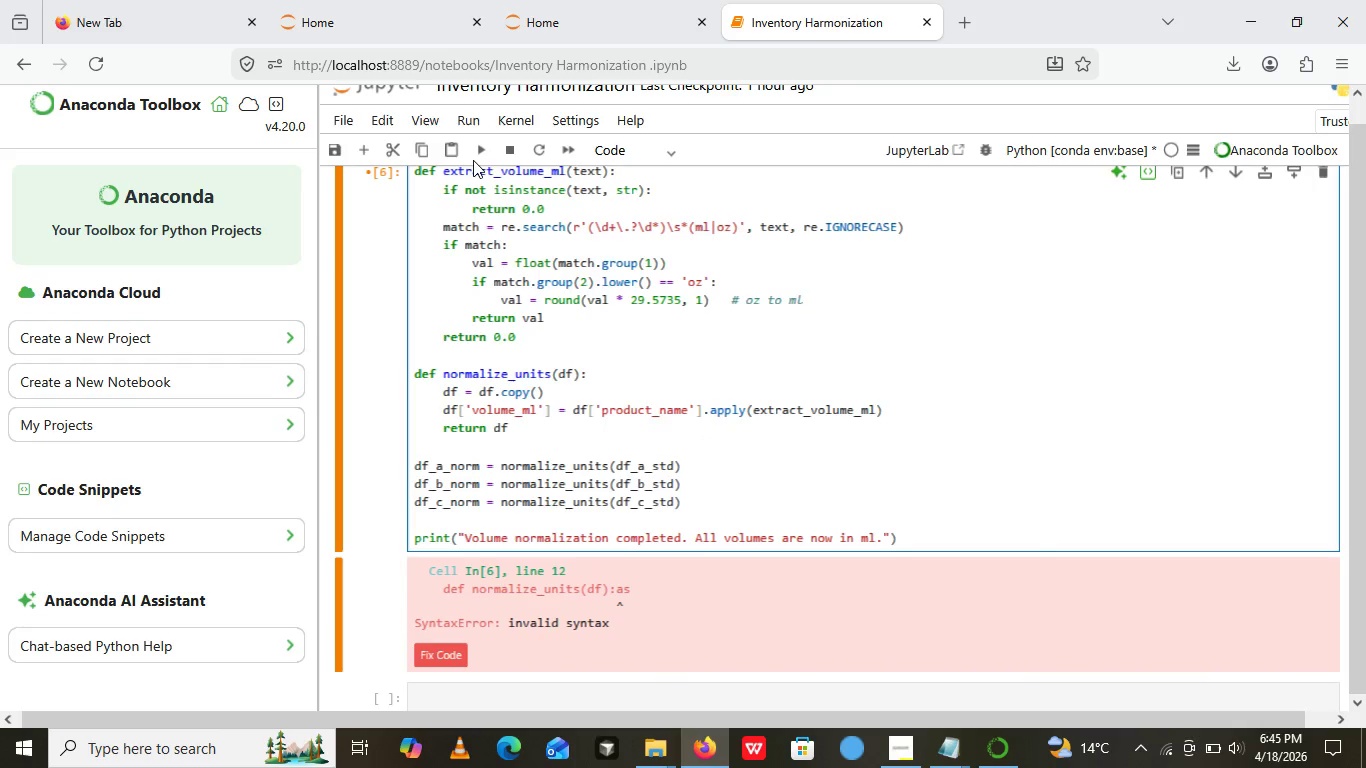 
left_click([473, 160])
 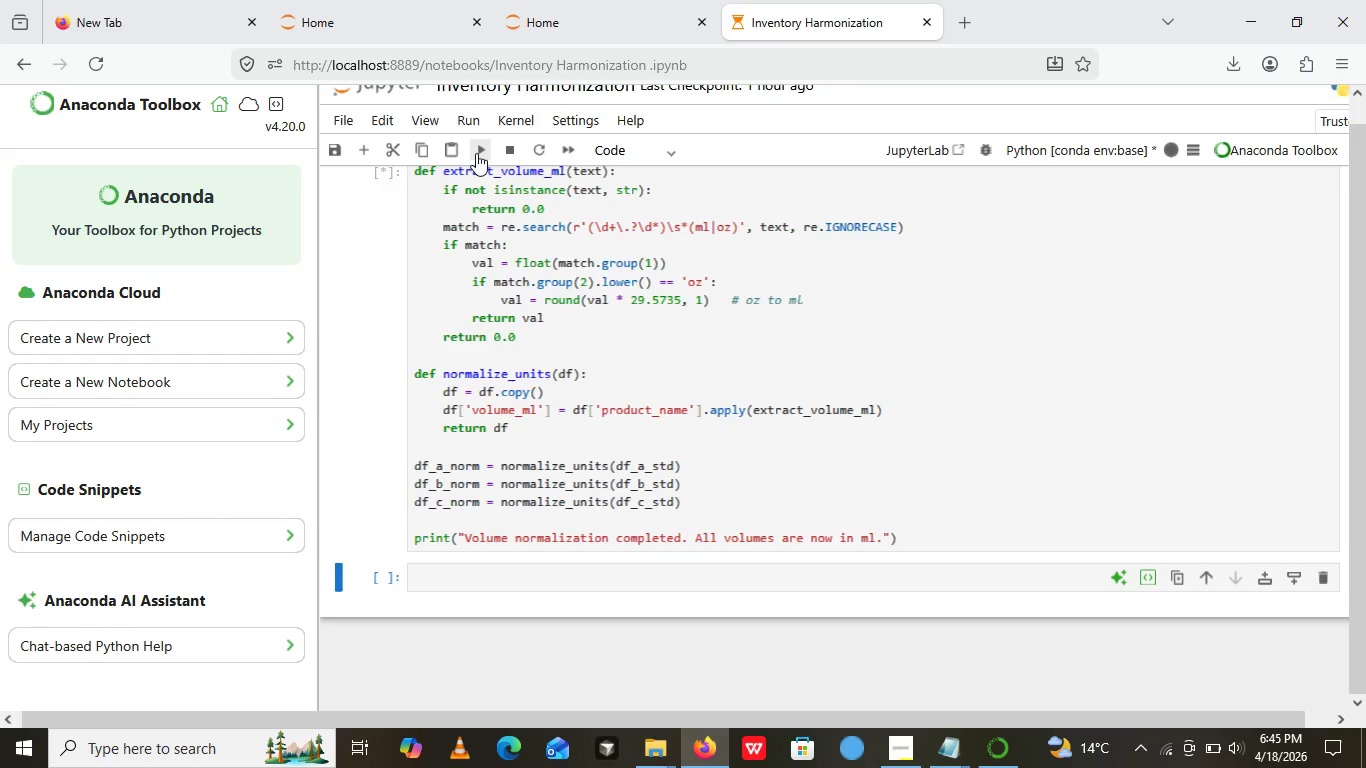 
left_click([476, 153])
 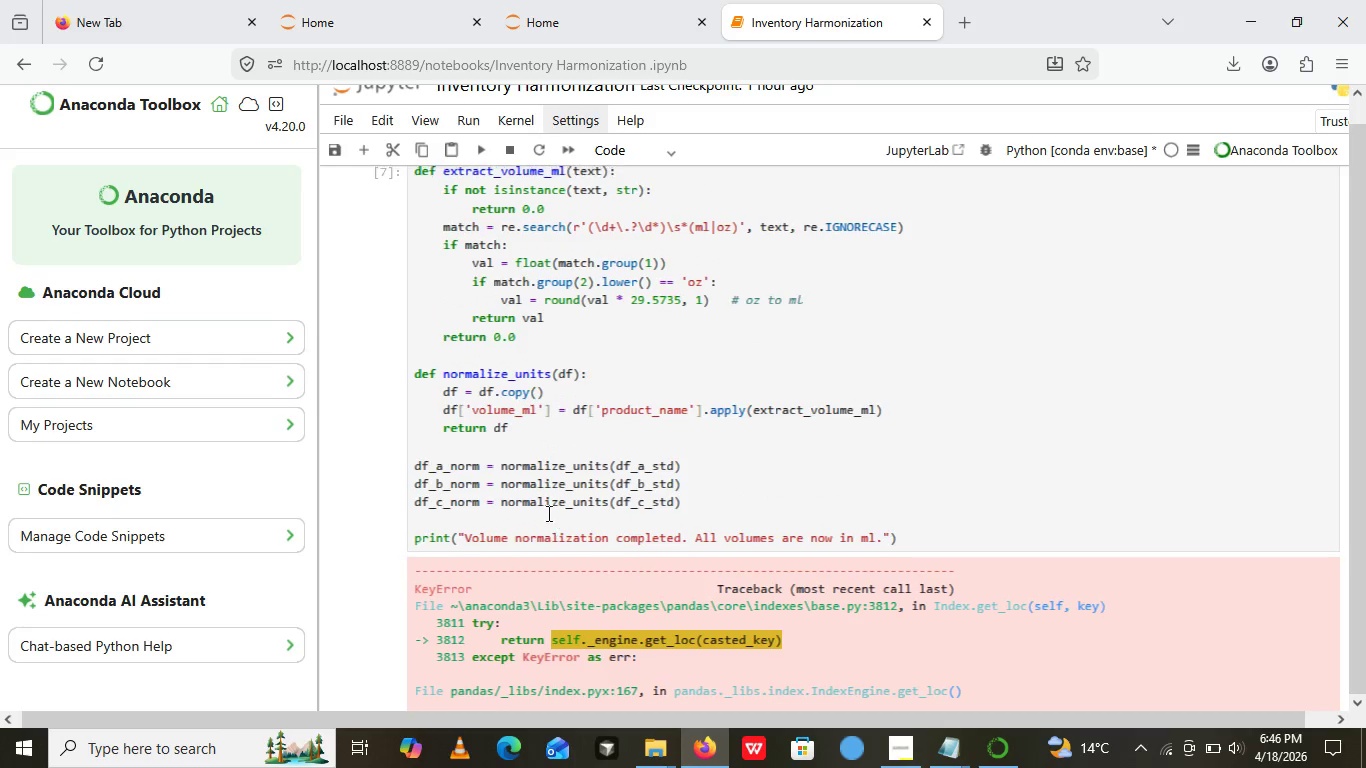 
wait(89.08)
 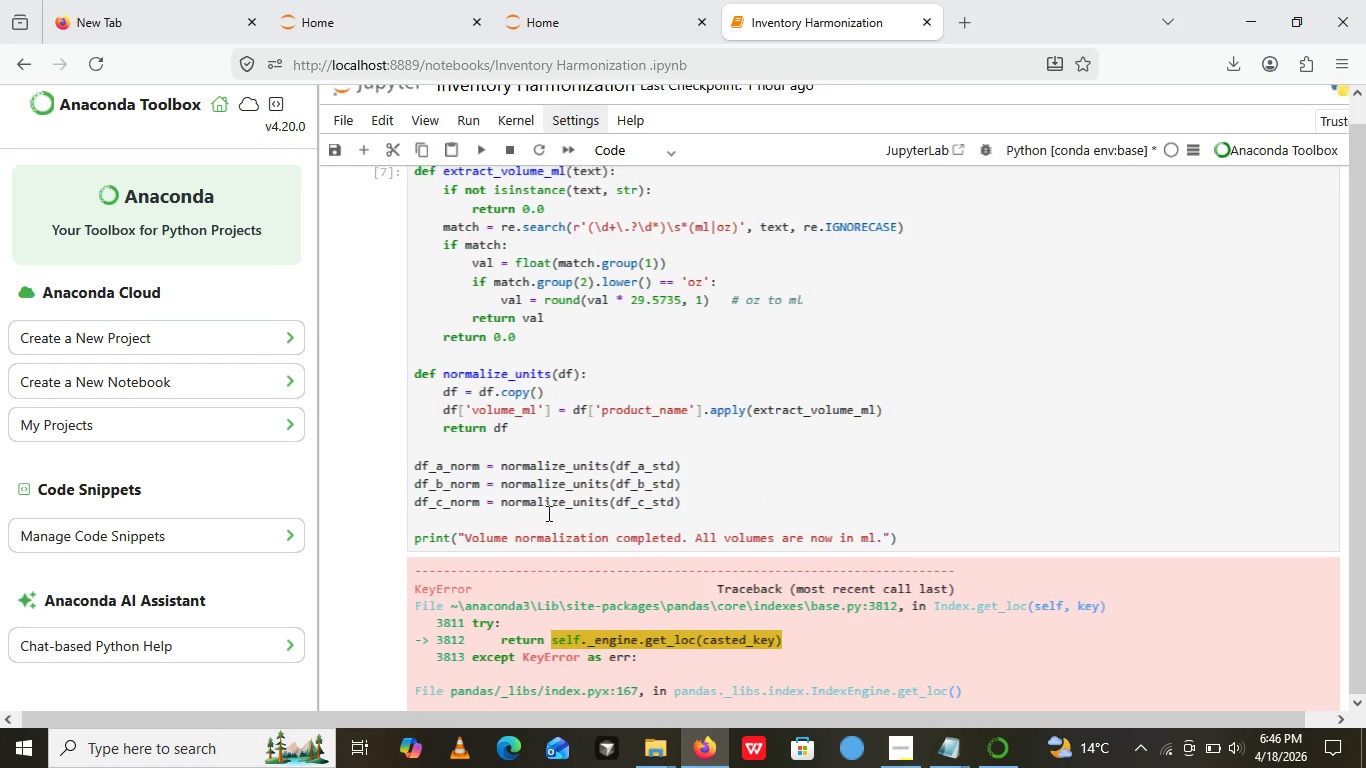 
left_click([923, 681])
 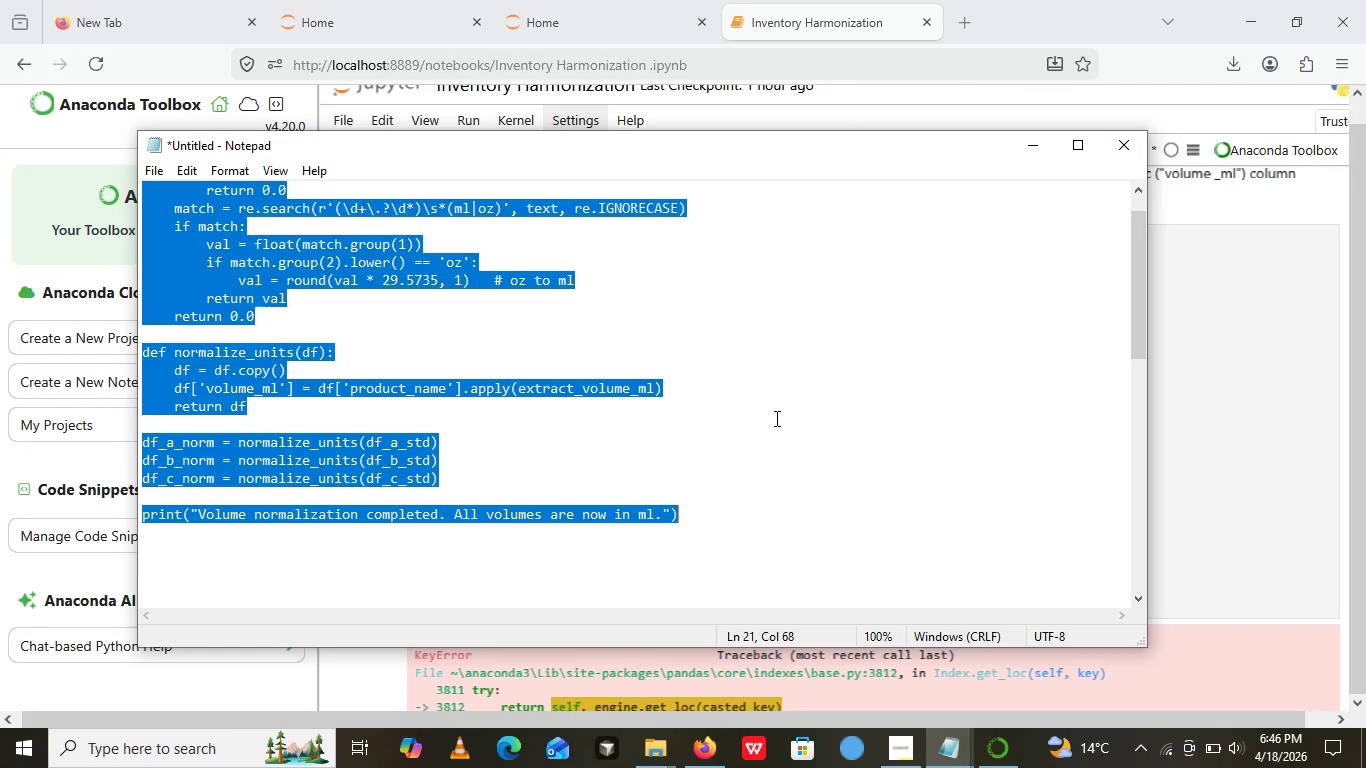 
scroll: coordinate [775, 418], scroll_direction: up, amount: 8.0
 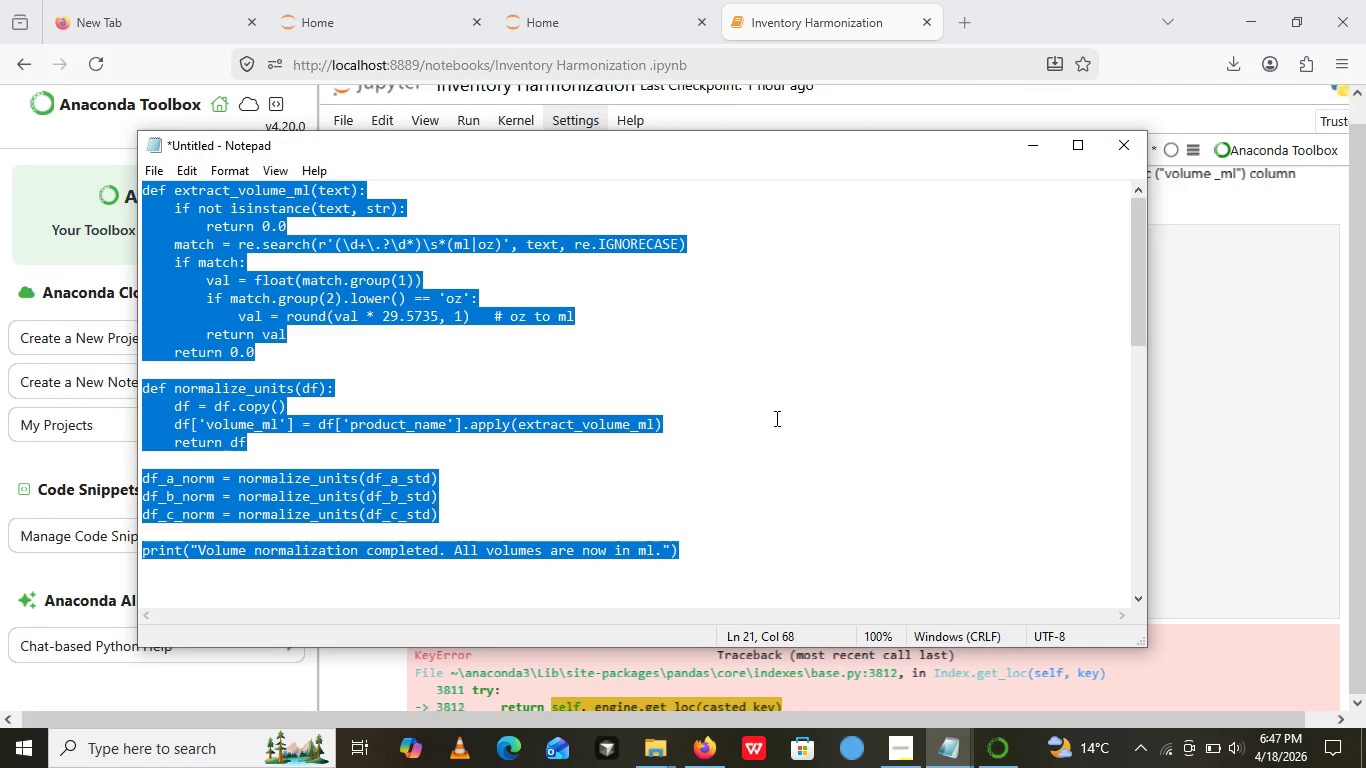 
key(Control+ControlLeft)
 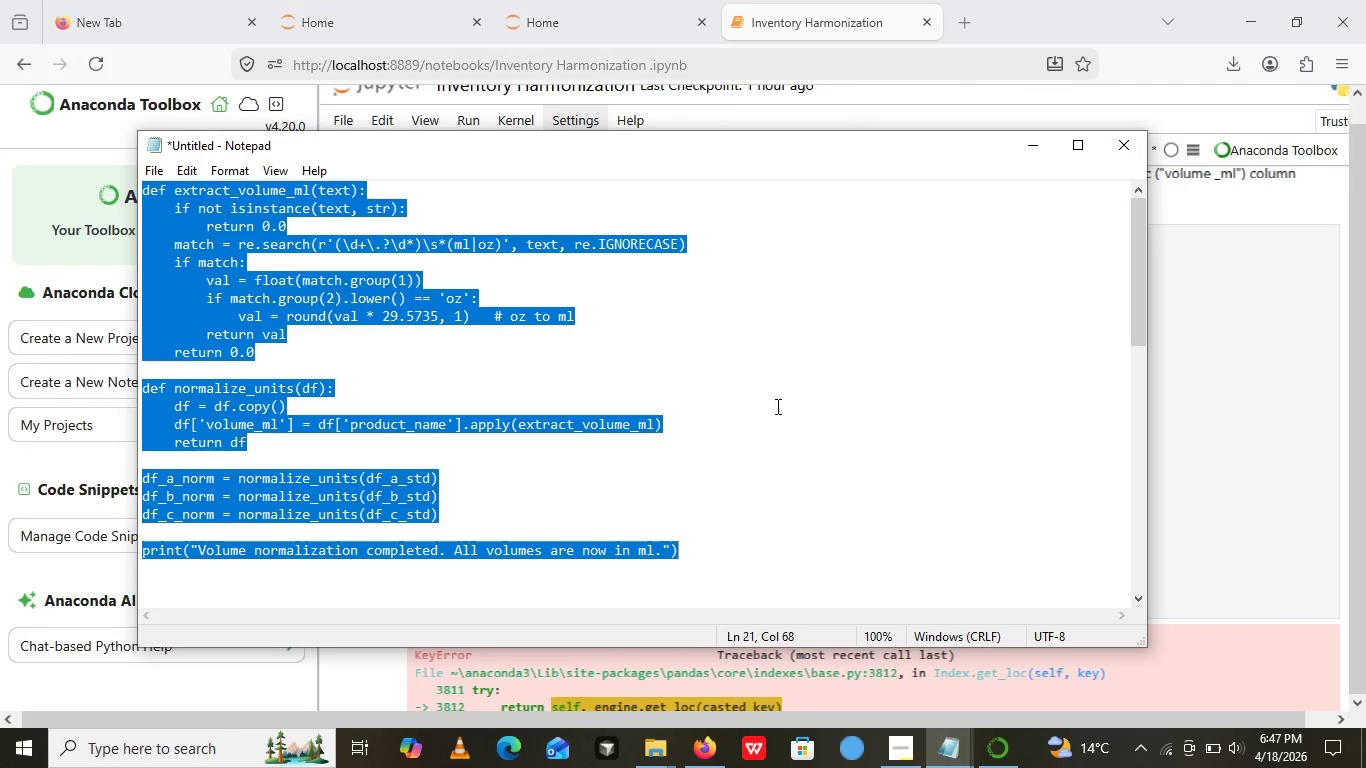 
key(Control+C)
 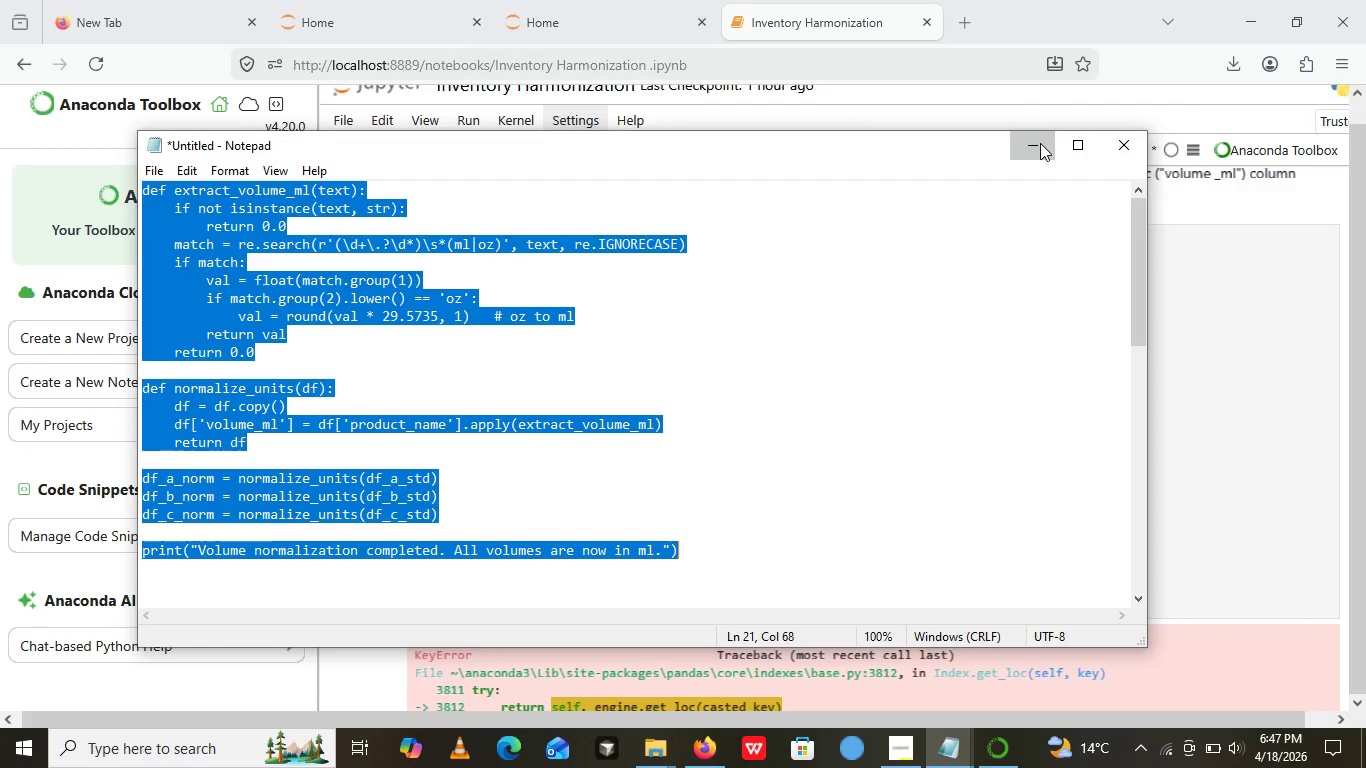 
left_click([1040, 143])
 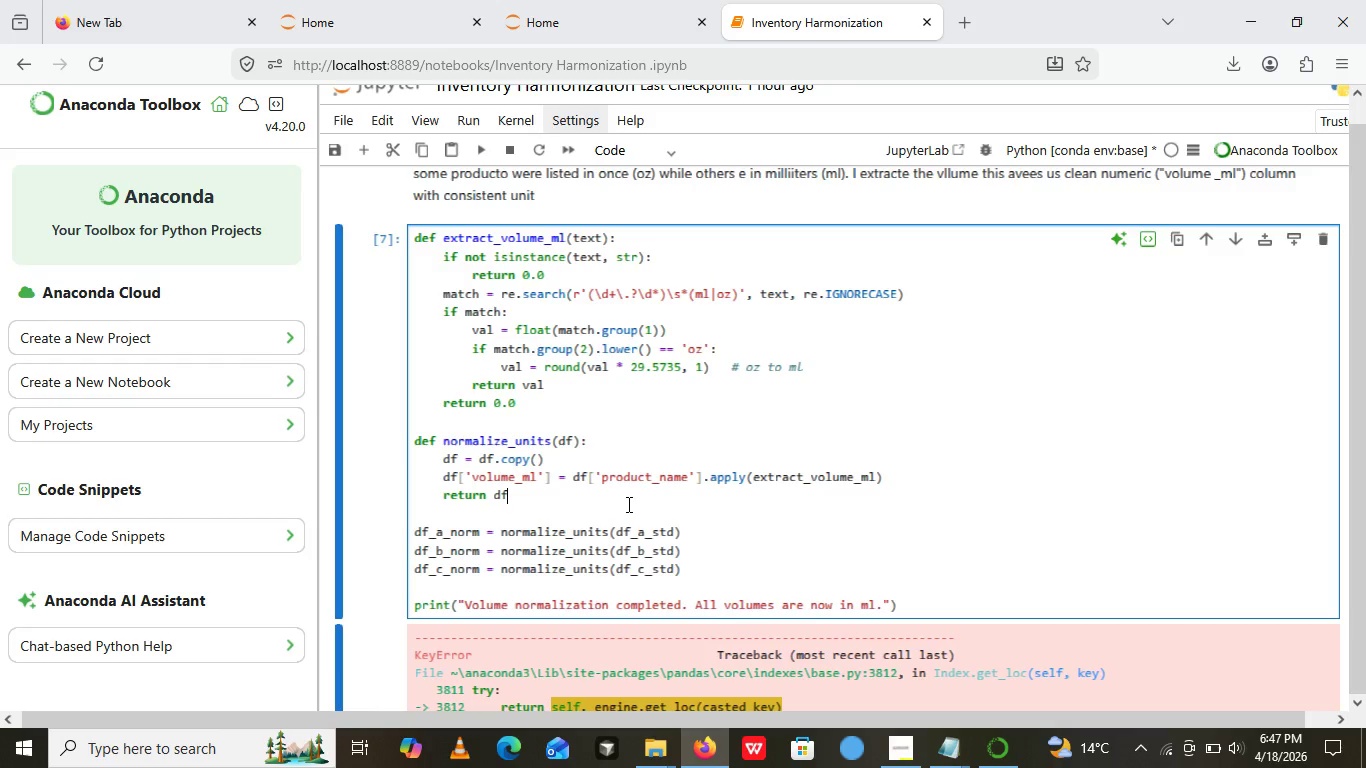 
left_click([627, 504])
 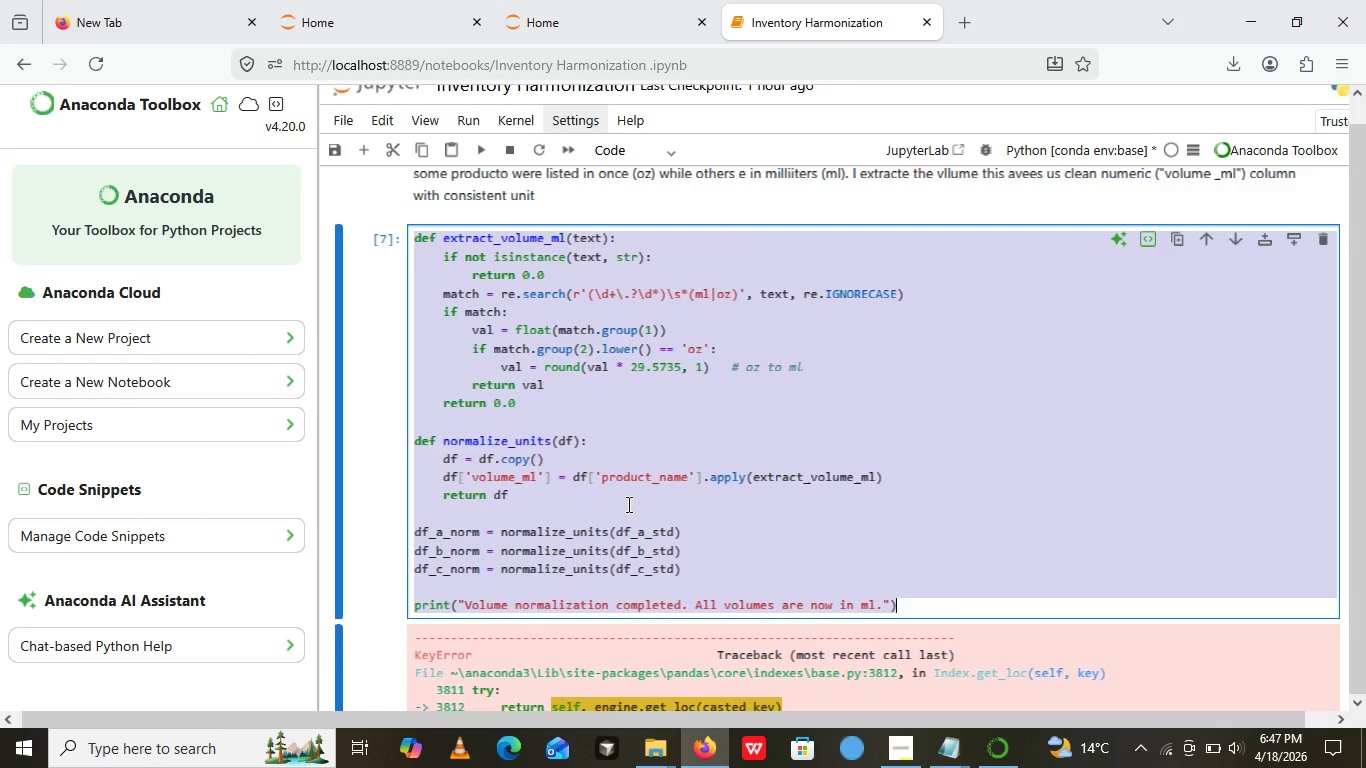 
key(Control+A)
 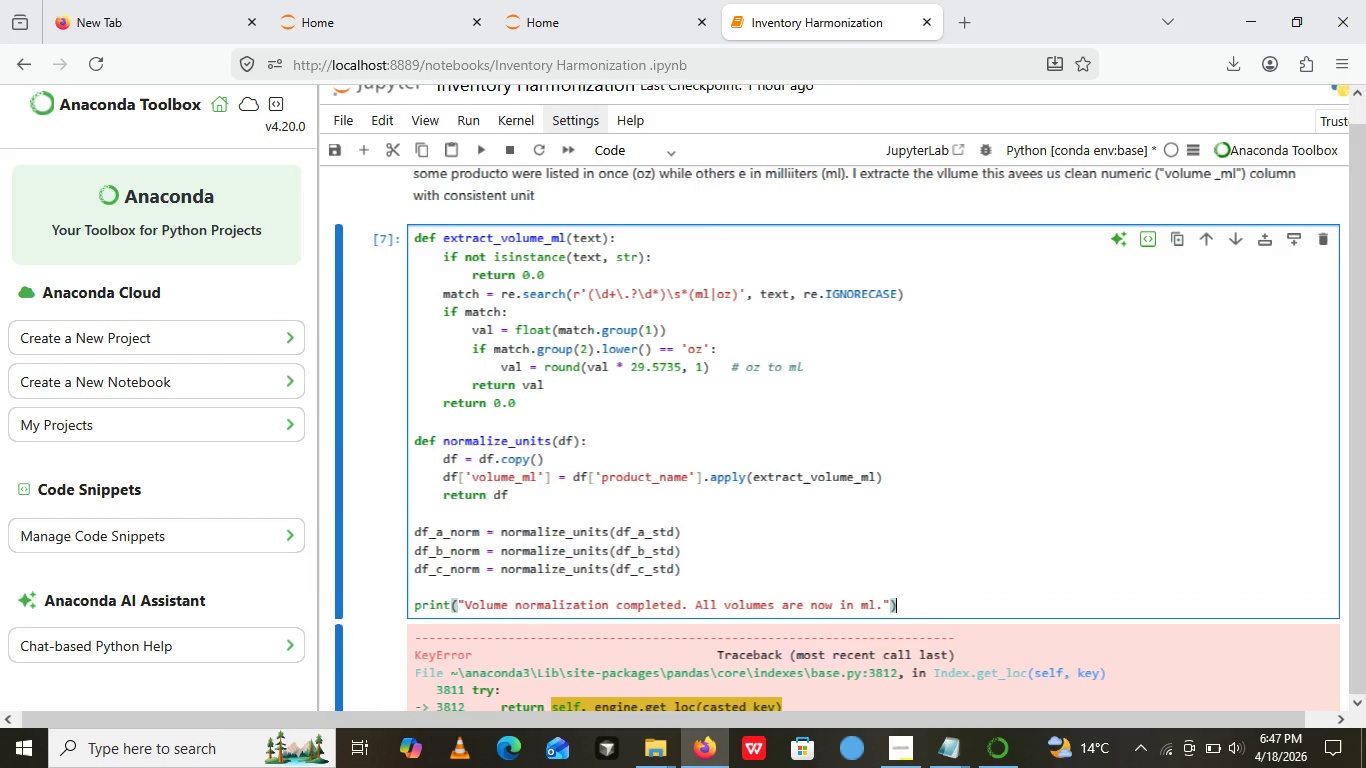 
key(Control+V)
 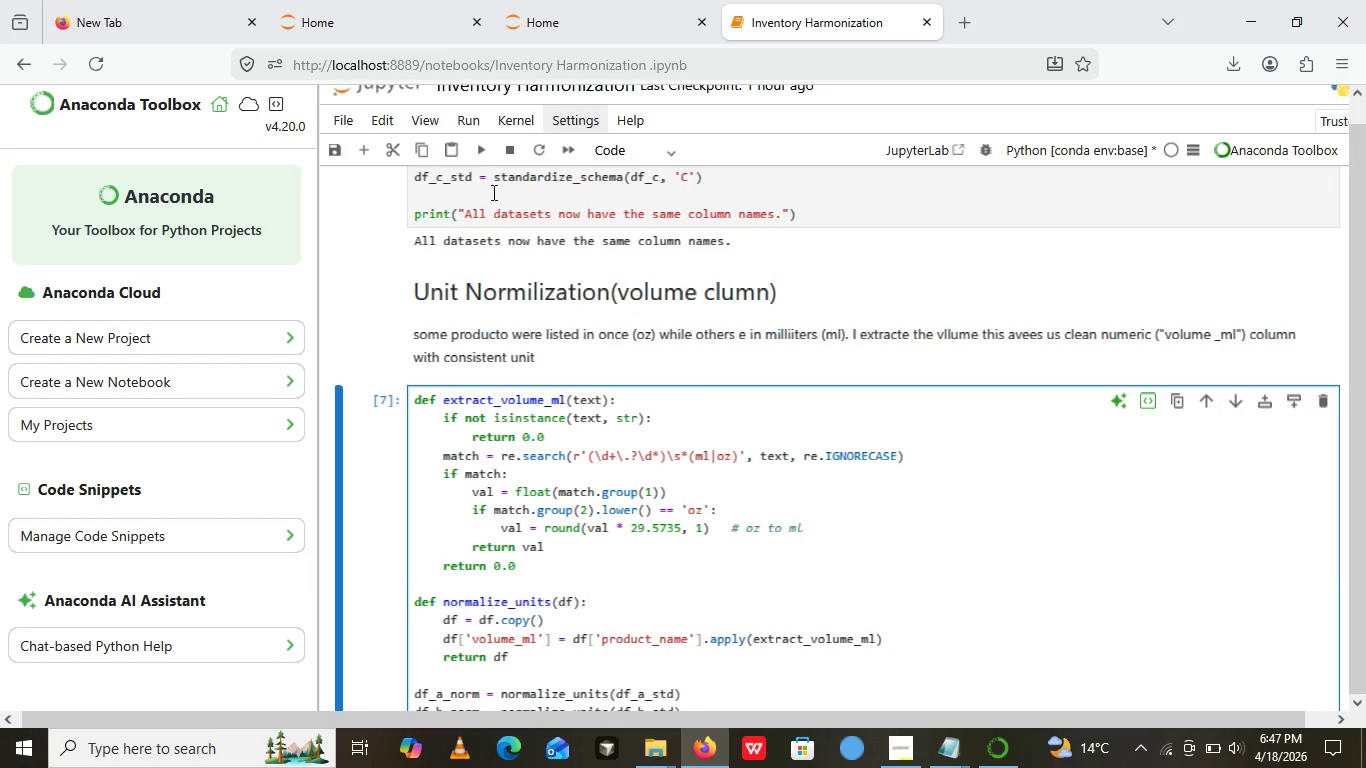 
left_click([486, 157])
 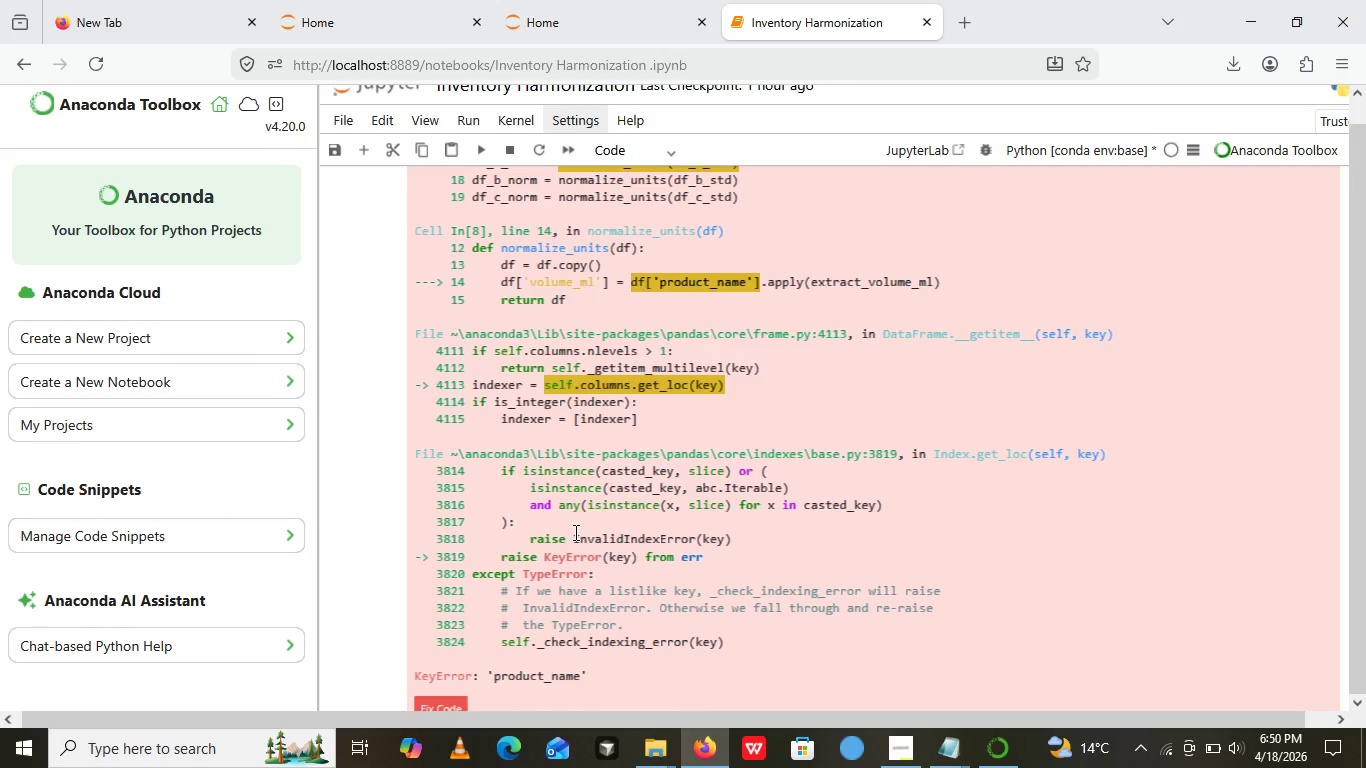 
wait(172.95)
 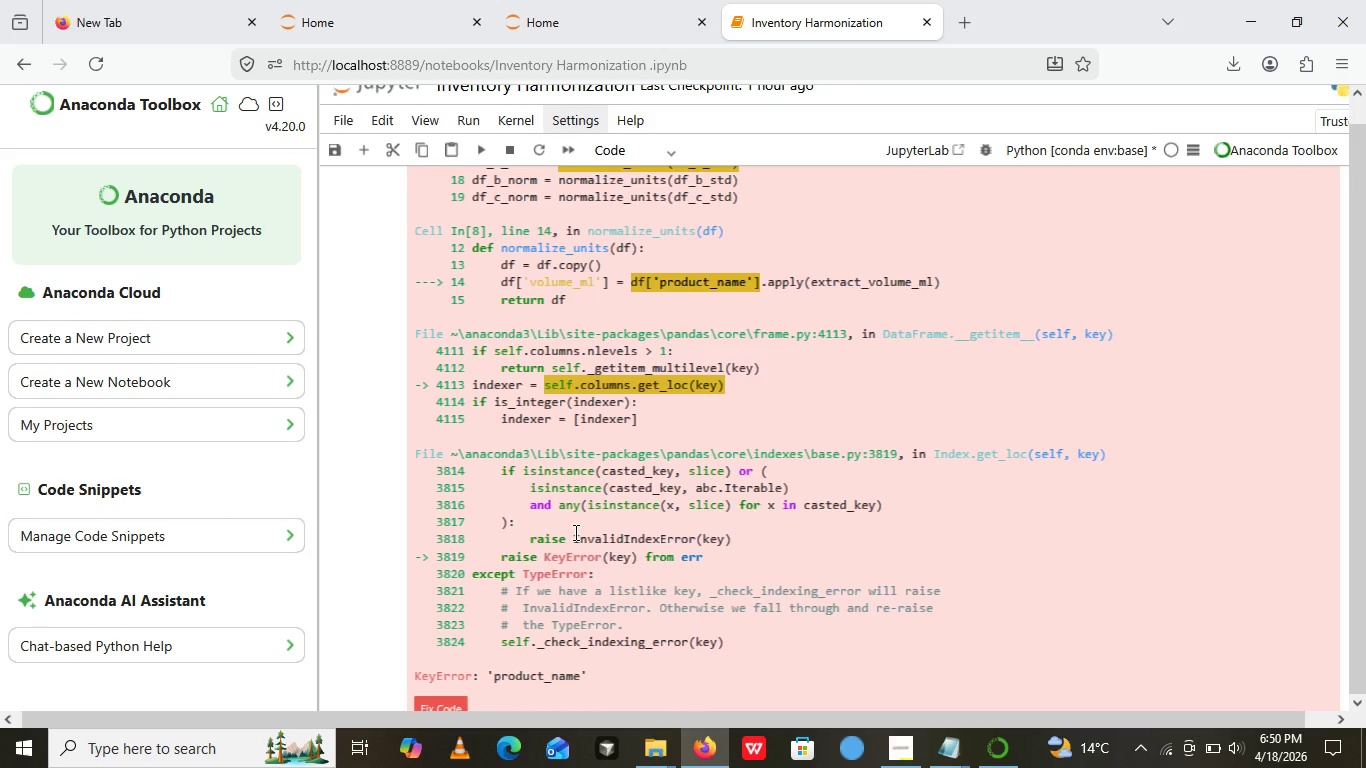 
left_click([574, 532])
 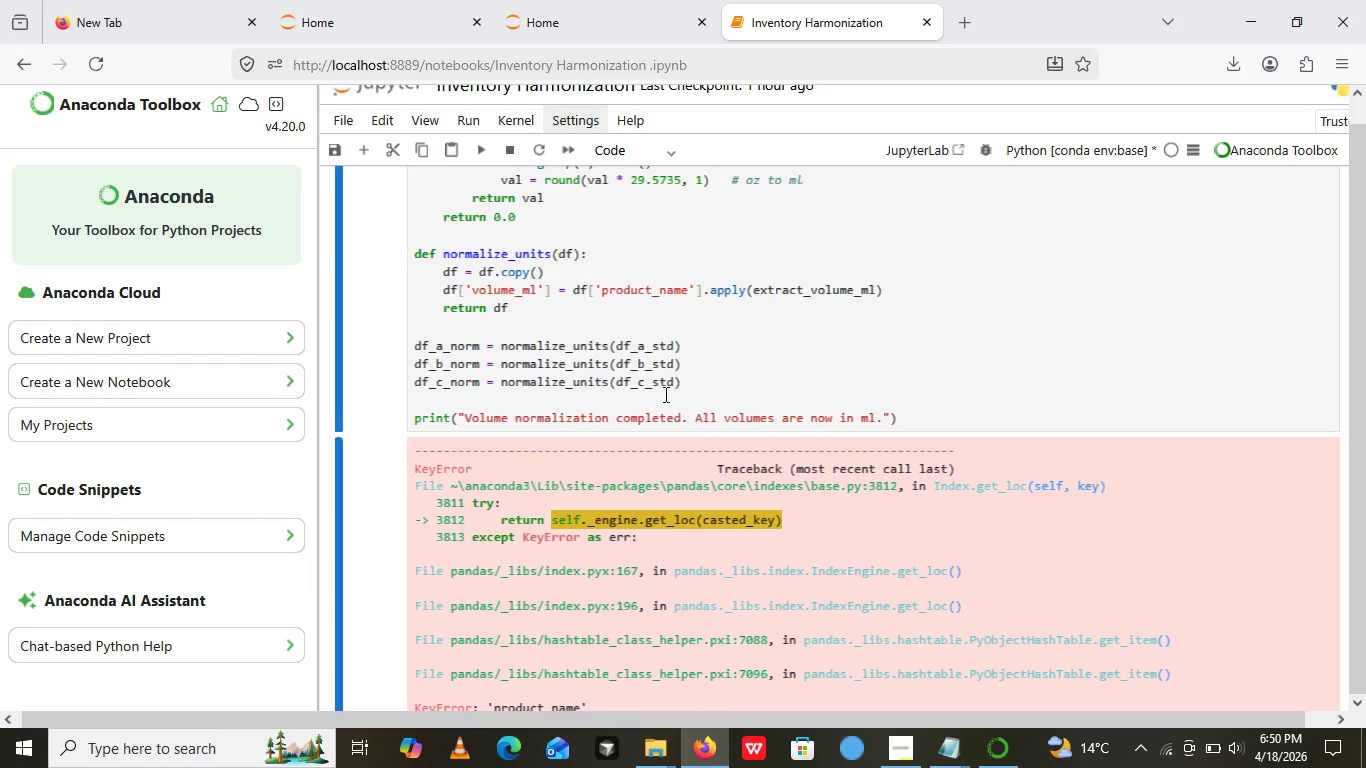 
wait(59.17)
 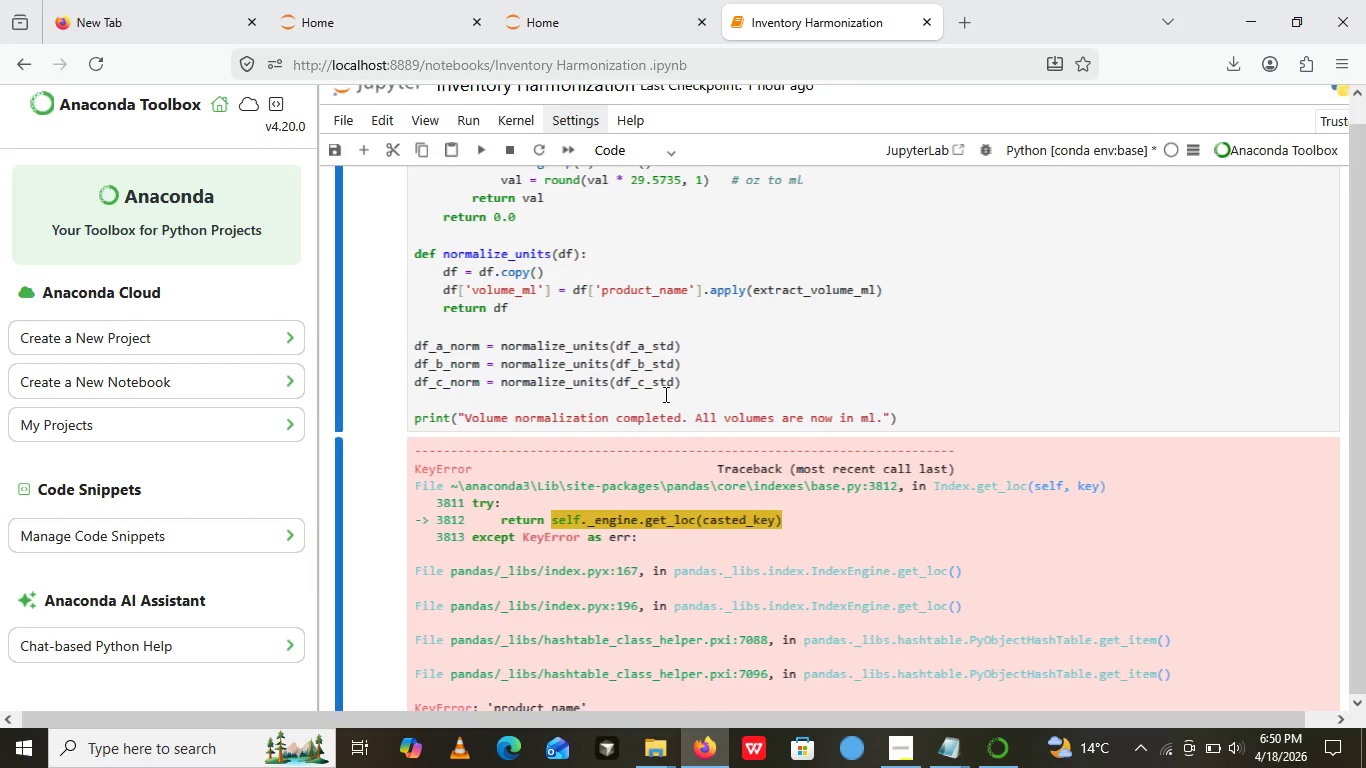 
left_click([755, 414])
 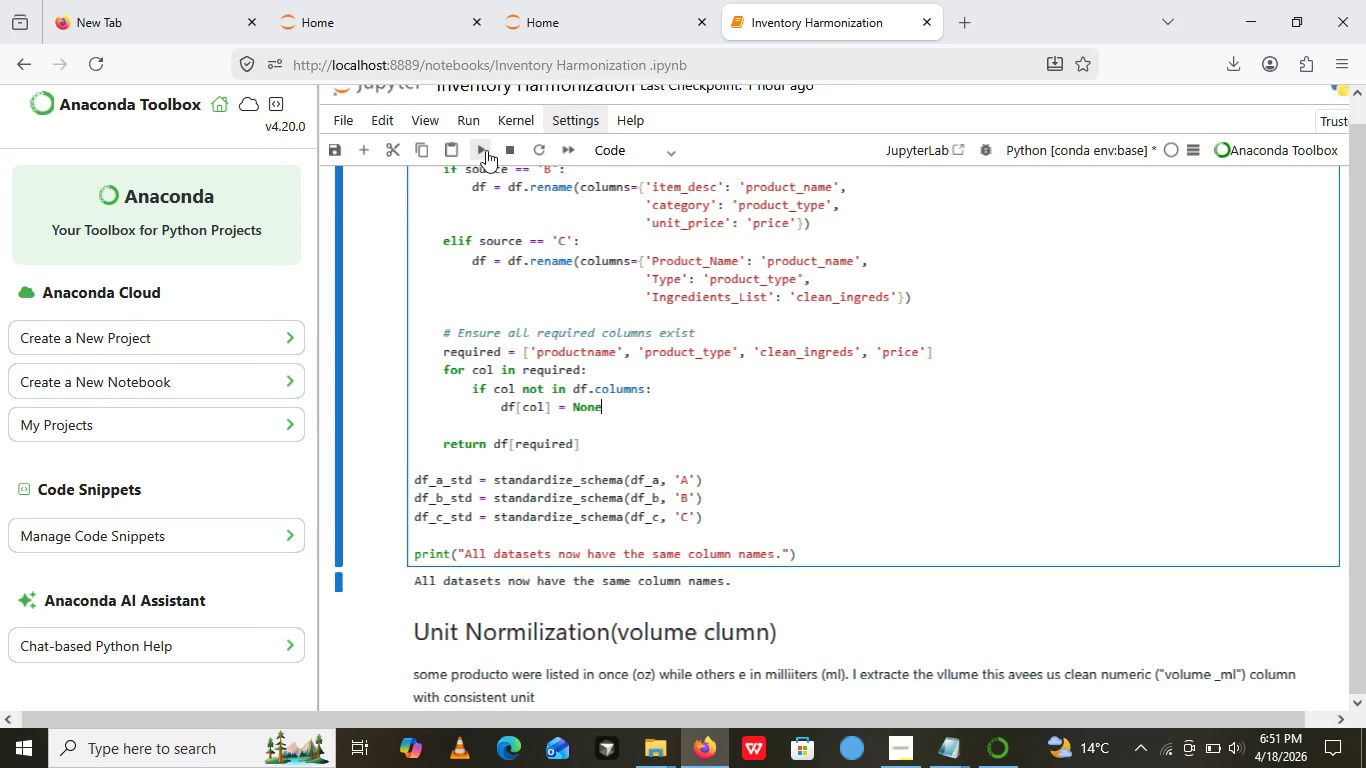 
left_click([486, 150])
 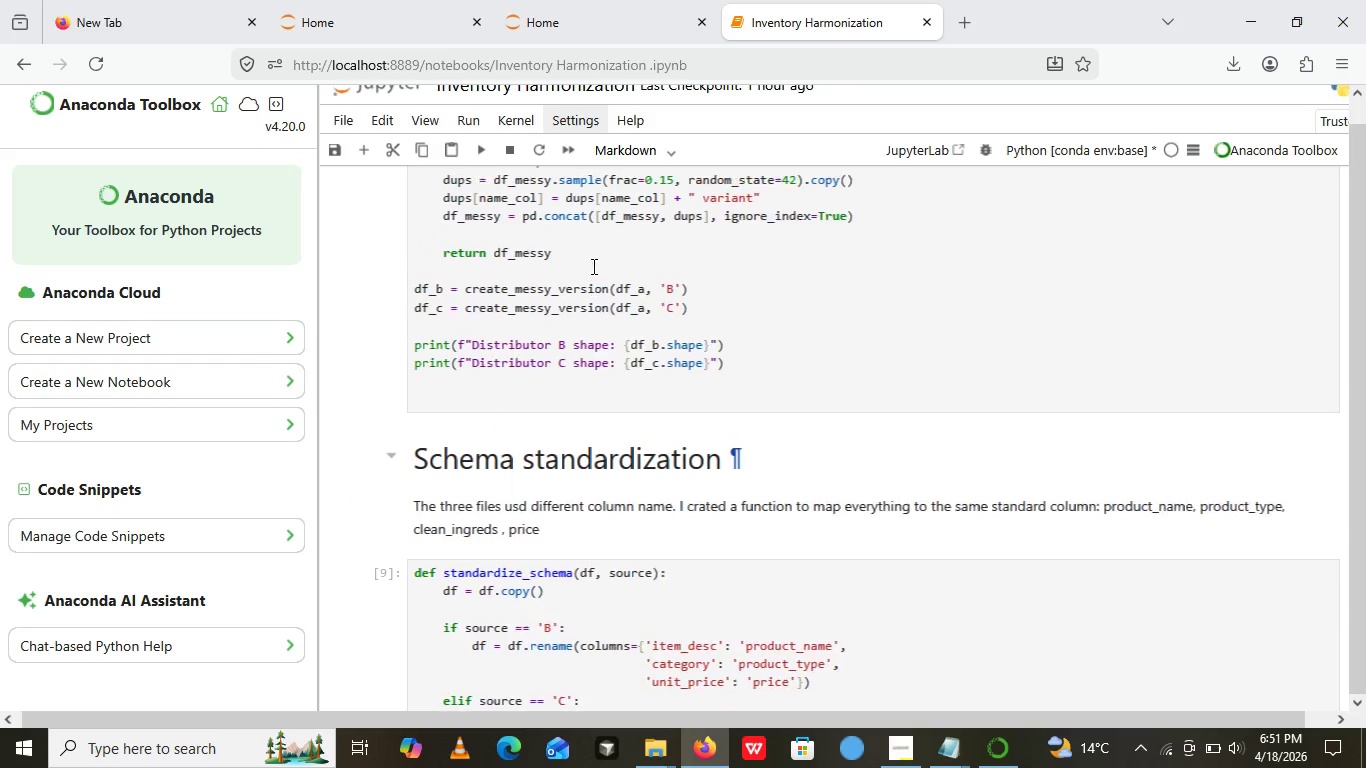 
left_click([682, 292])
 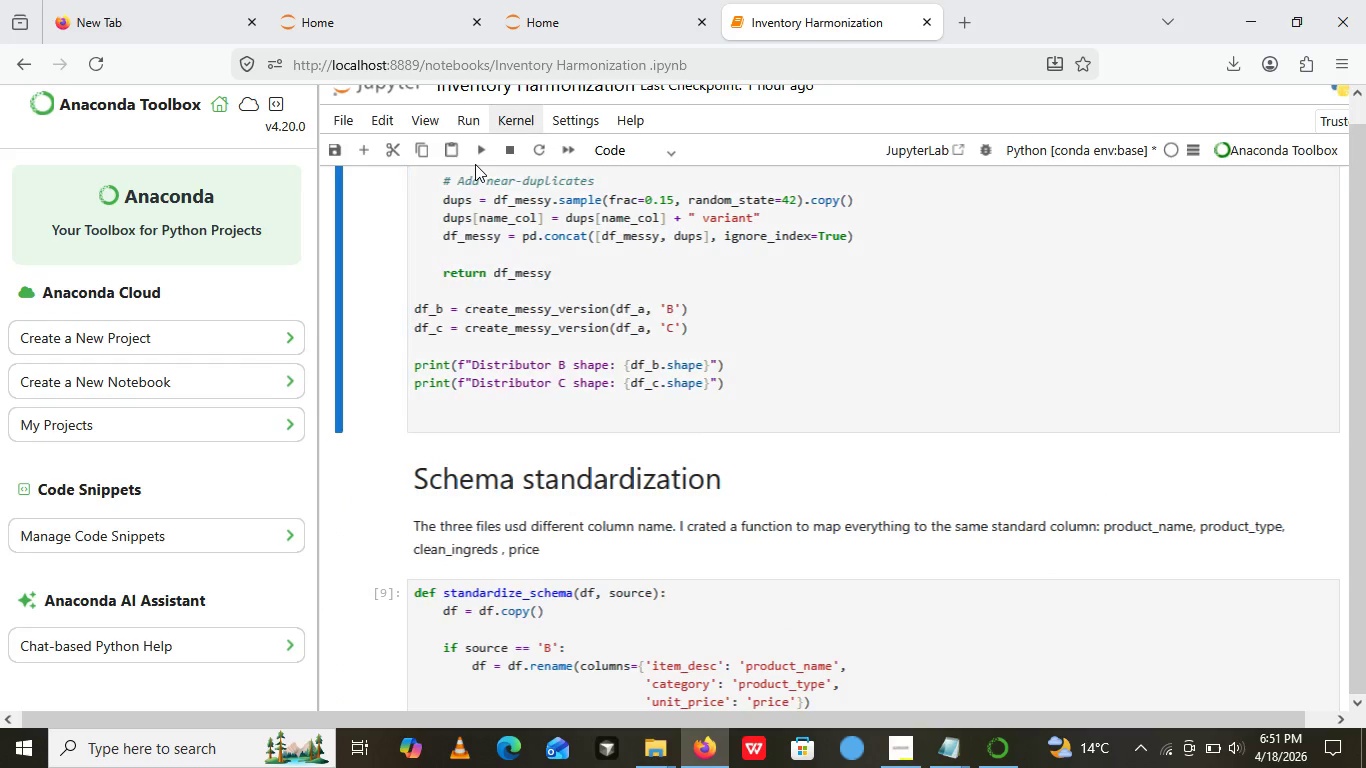 
left_click([475, 164])
 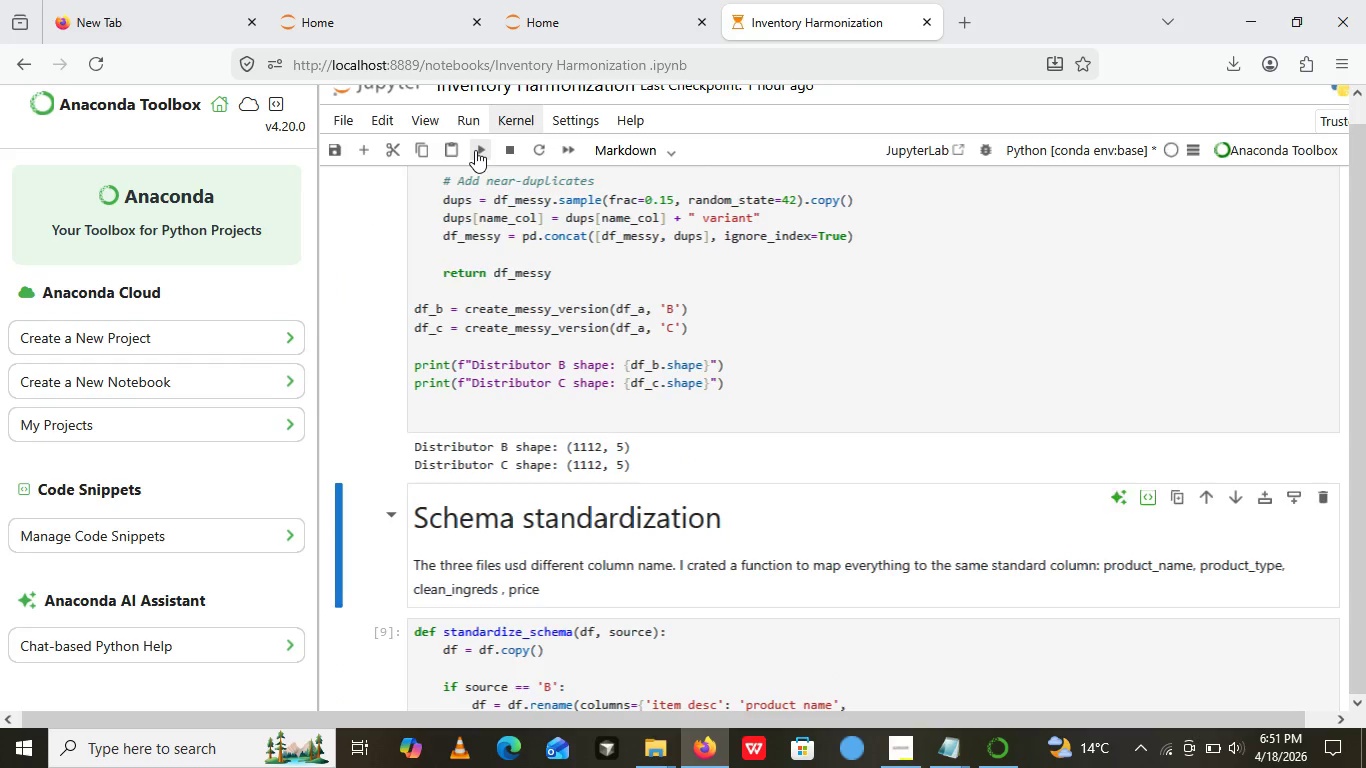 
left_click([475, 150])
 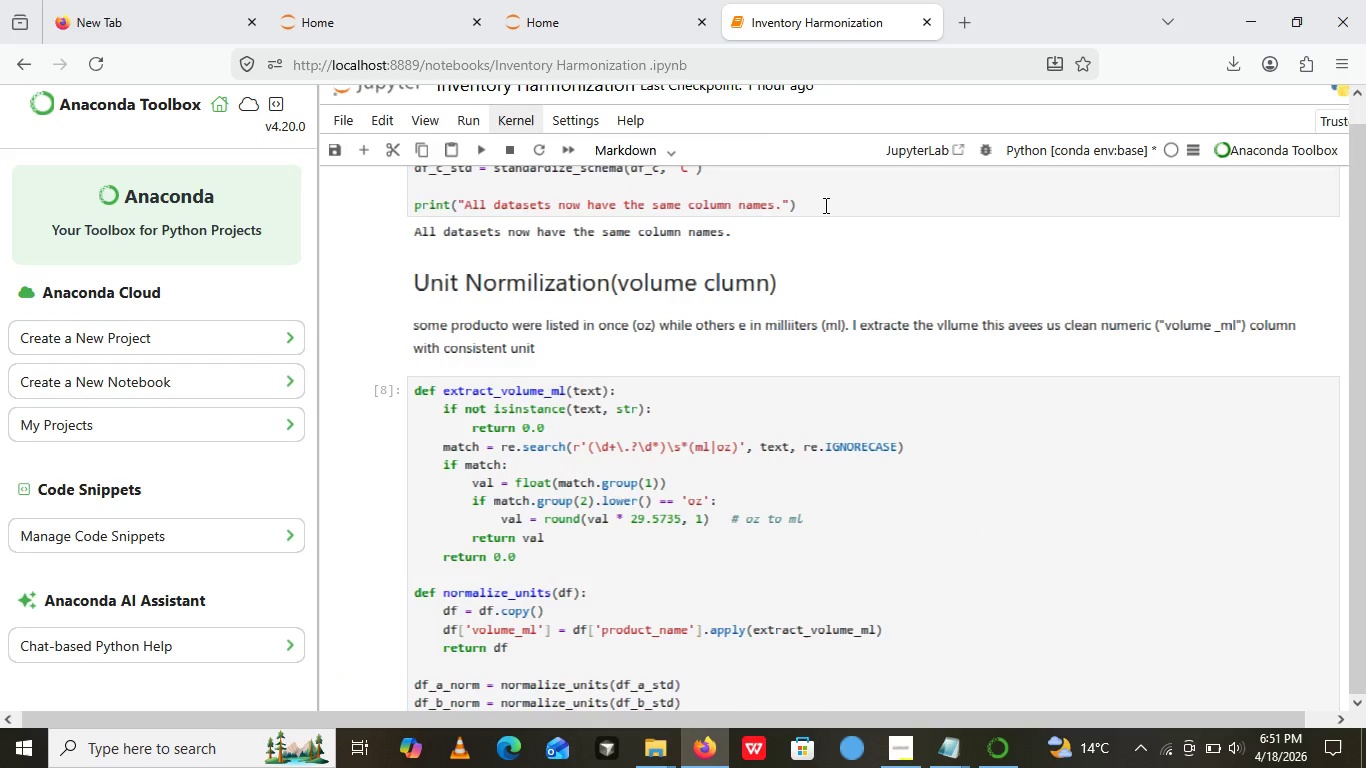 
left_click([824, 205])
 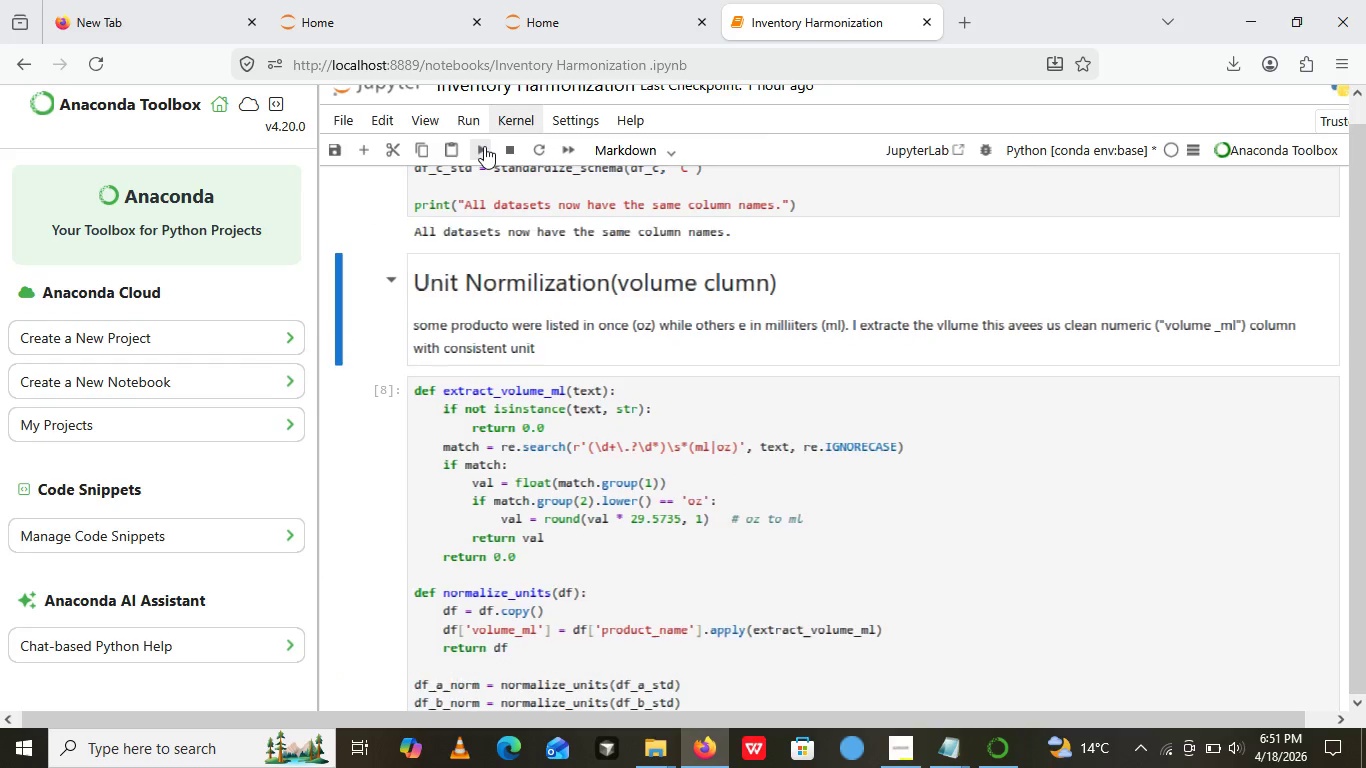 
left_click([484, 146])
 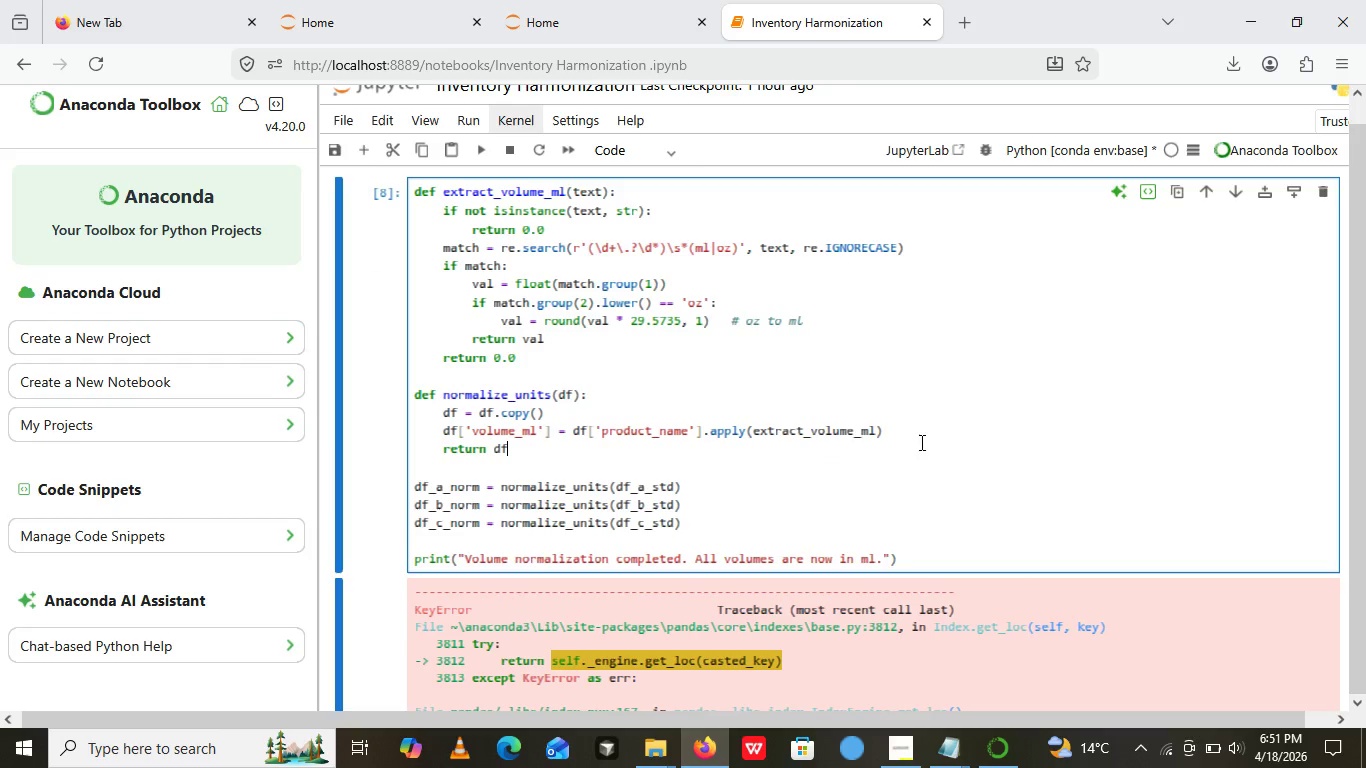 
left_click([920, 442])
 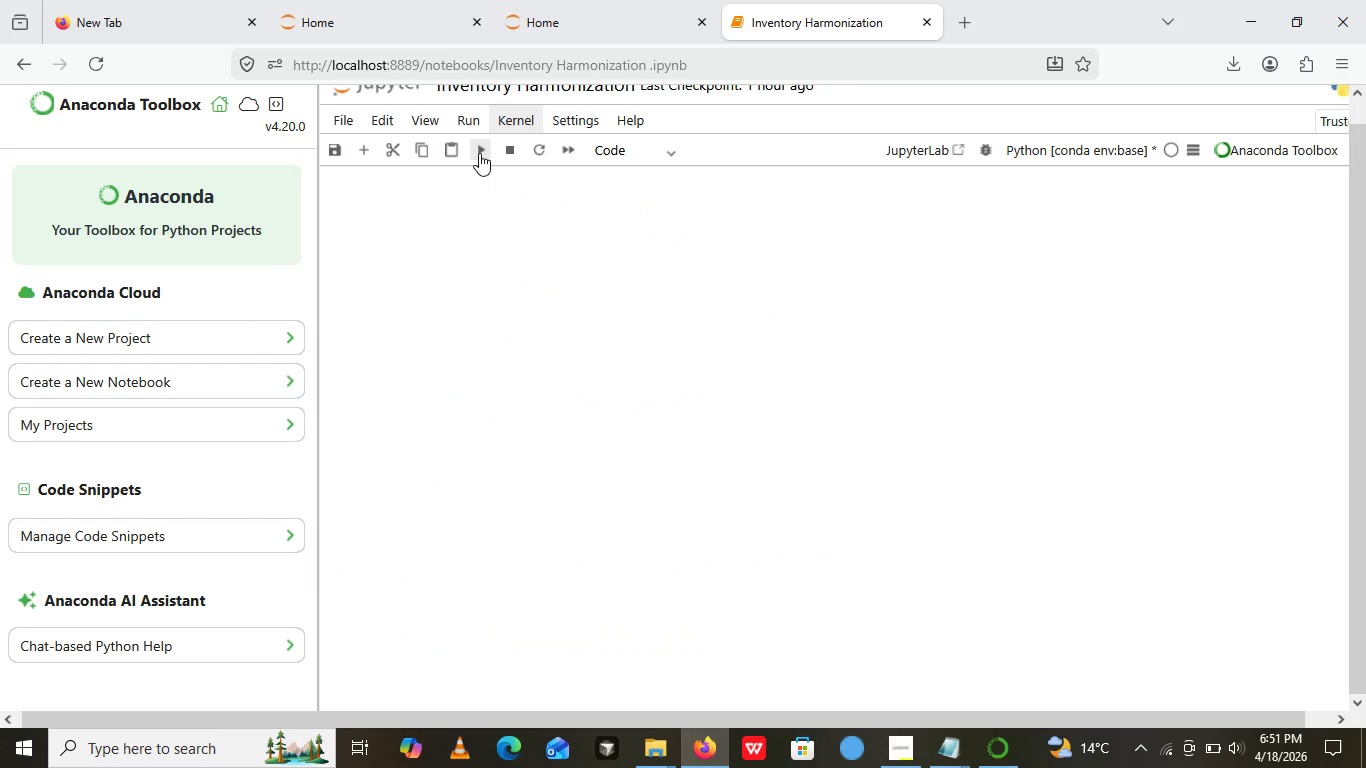 
left_click([479, 153])
 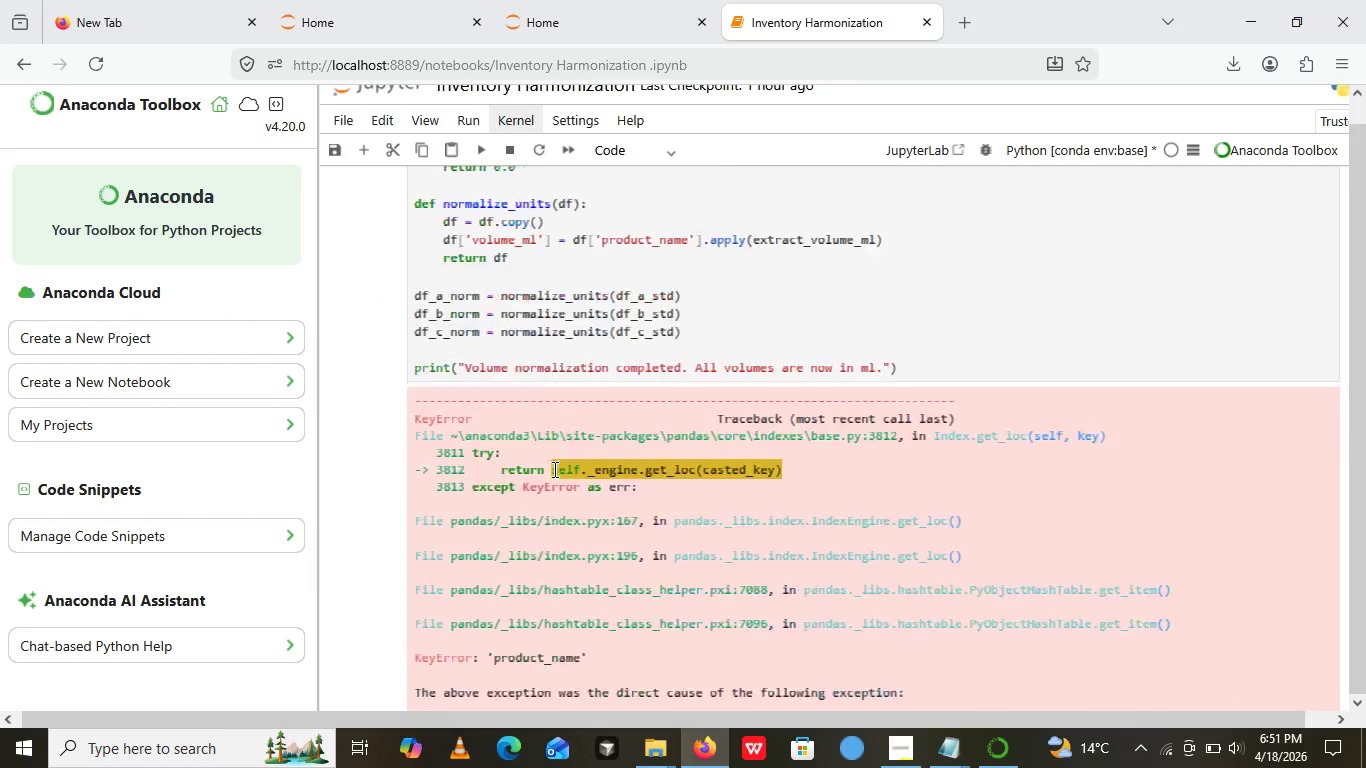 
mouse_move([574, 484])
 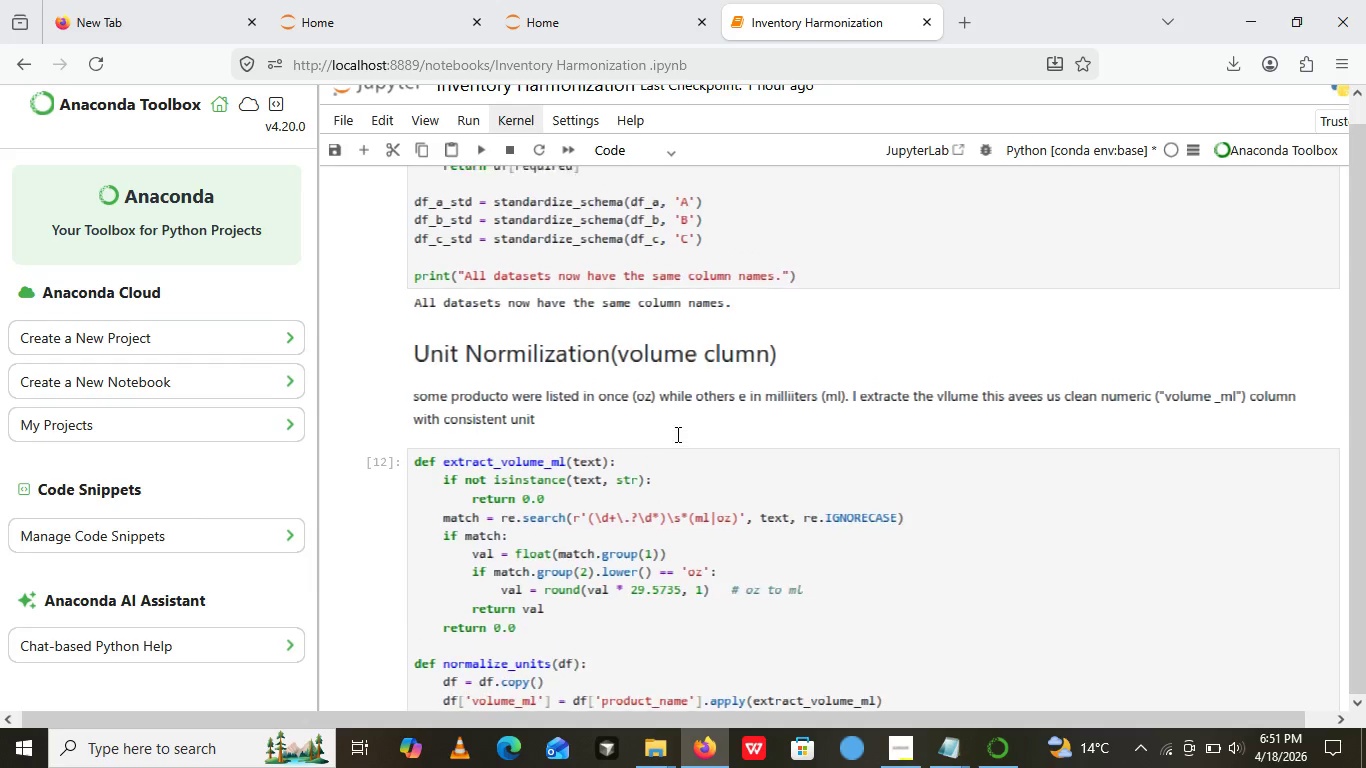 
wait(11.84)
 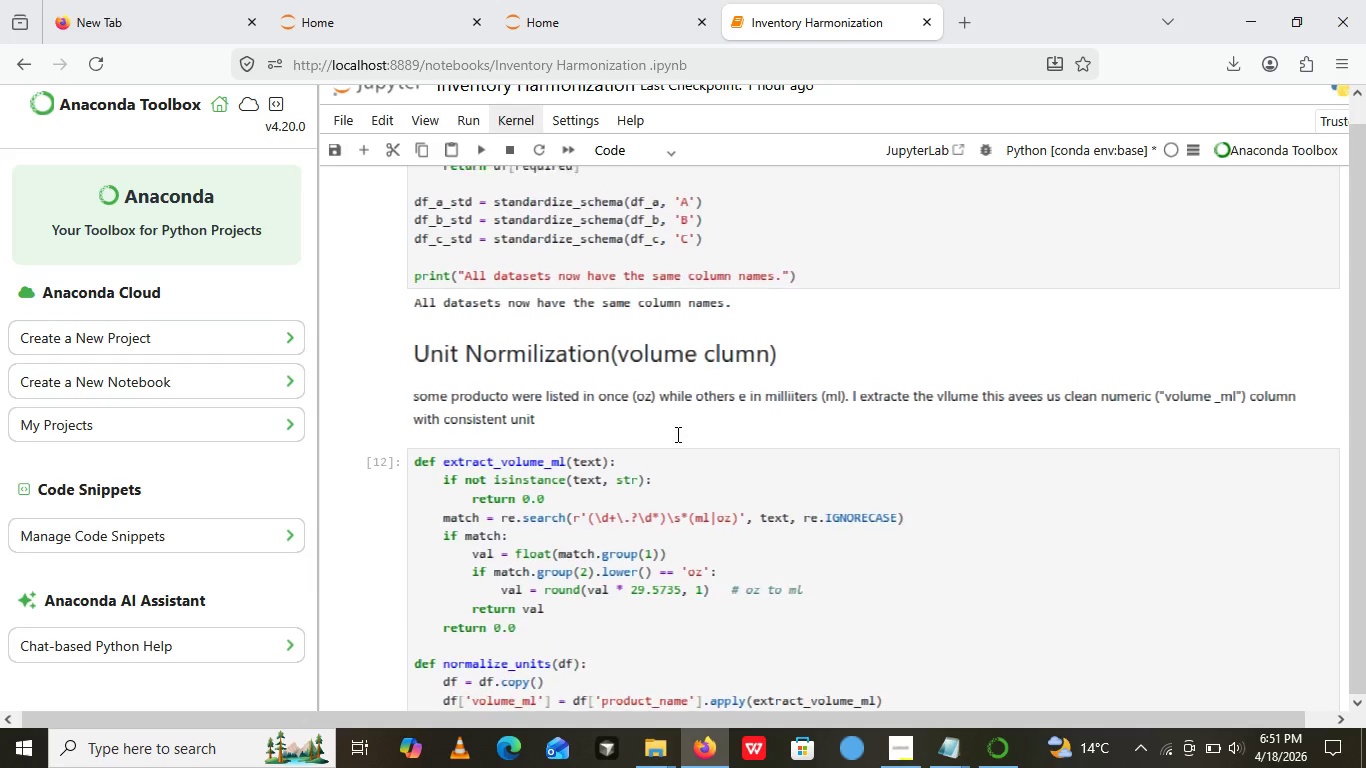 
left_click_drag(start_coordinate=[764, 281], to_coordinate=[859, 276])
 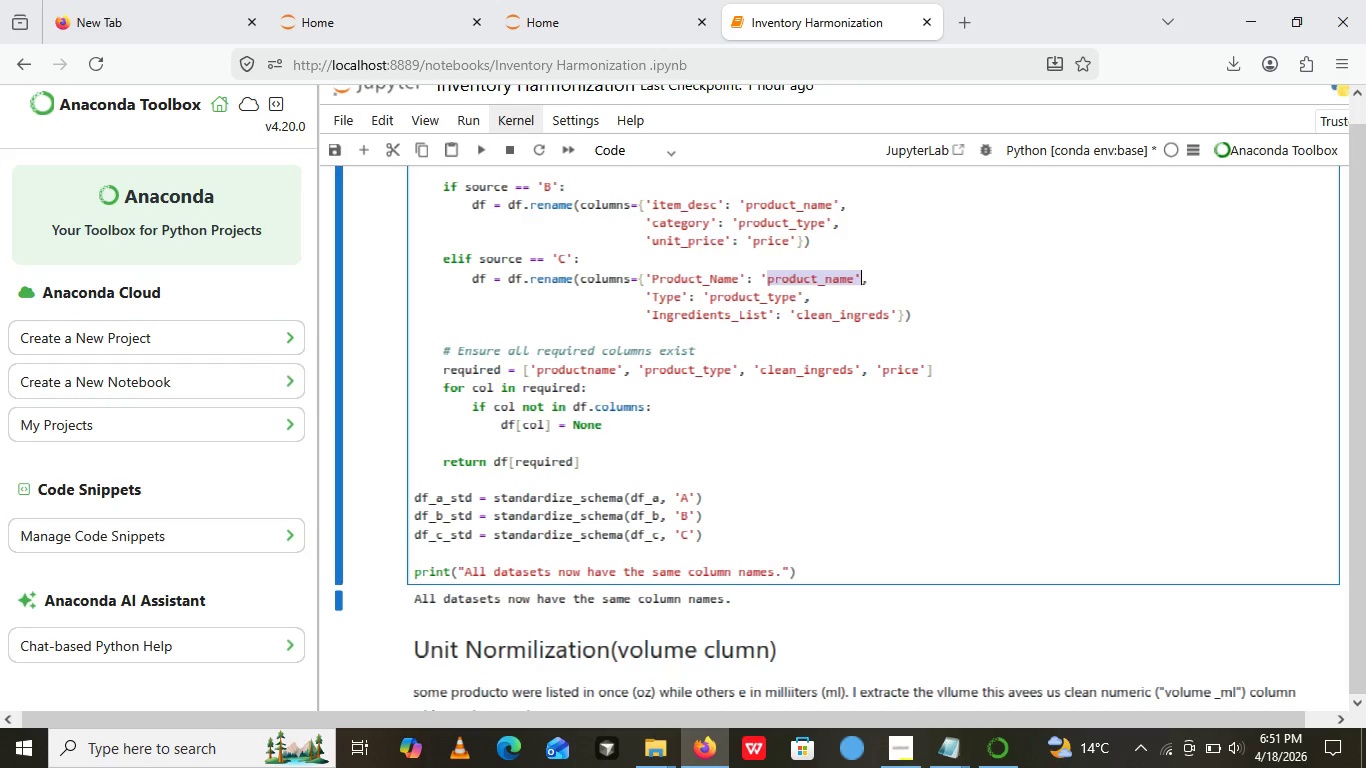 
key(Control+C)
 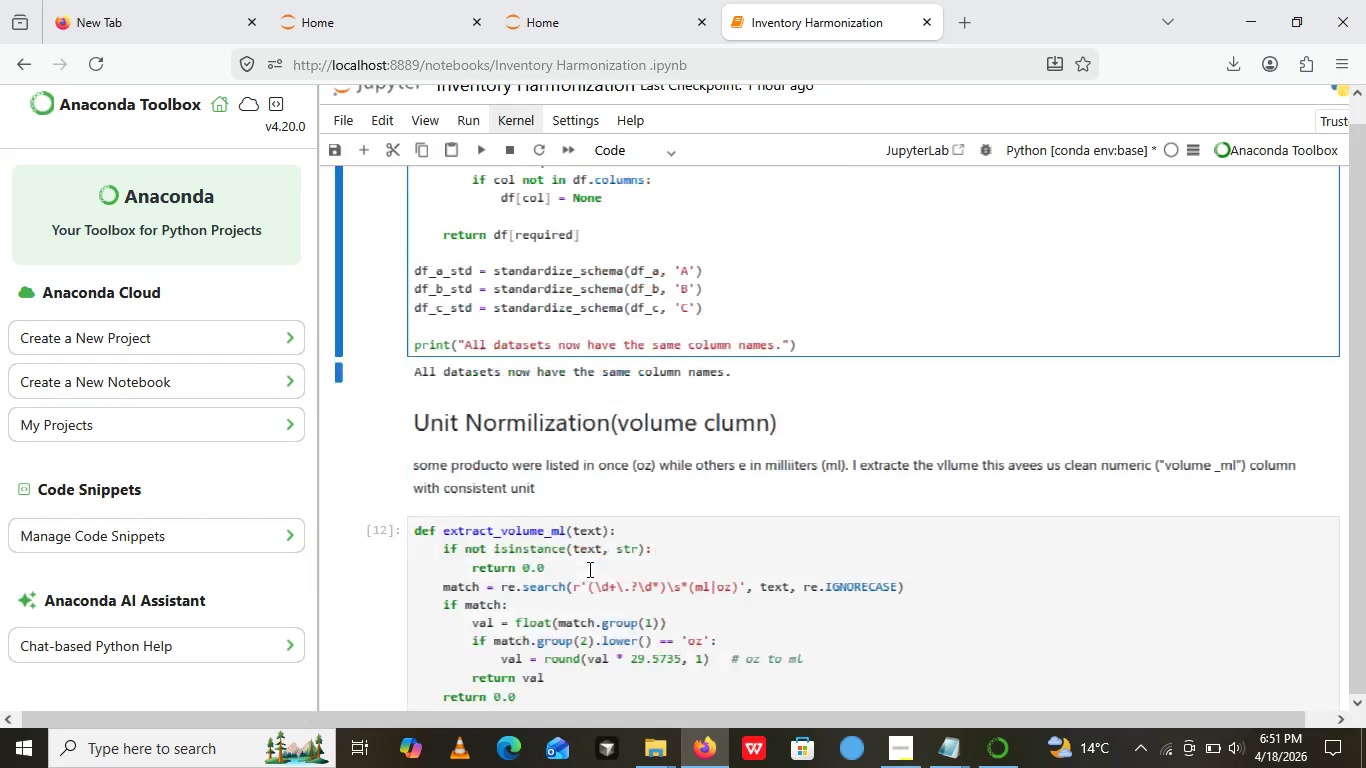 
wait(11.84)
 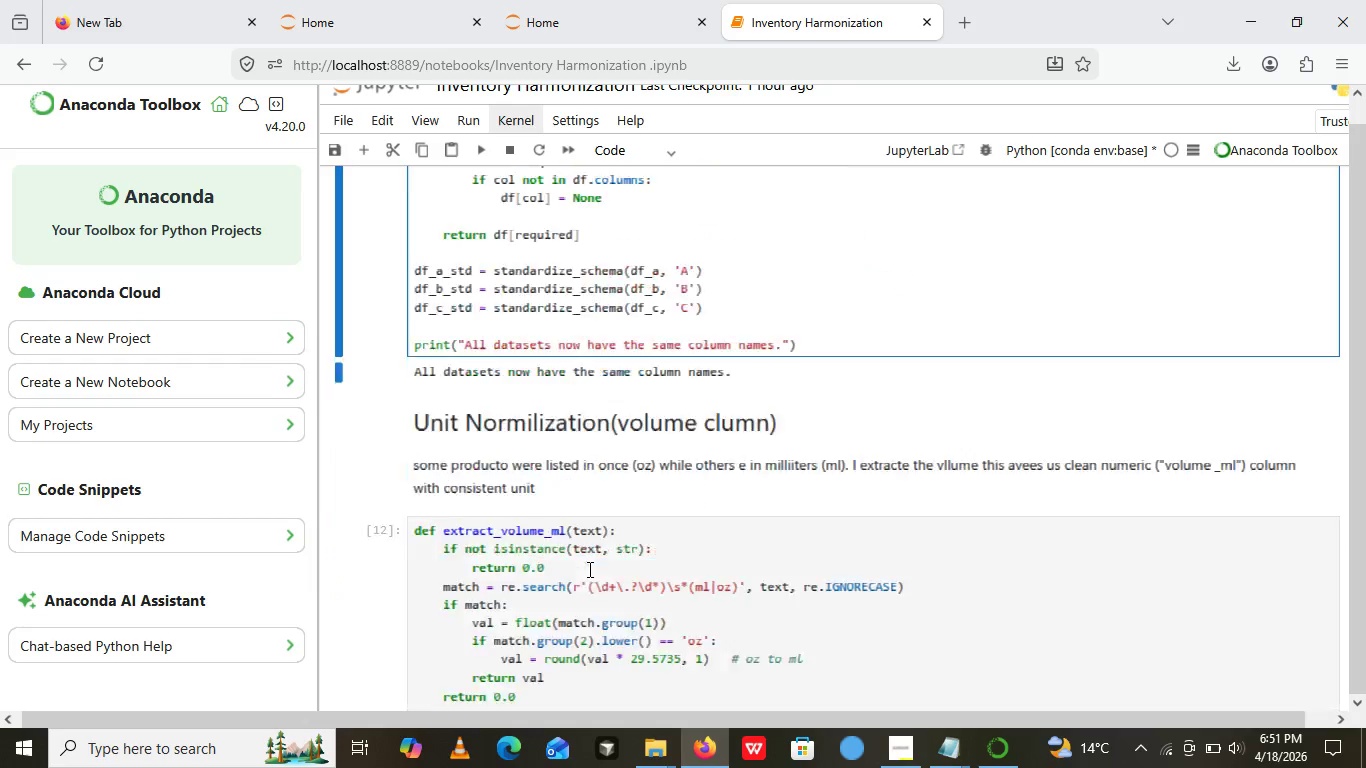 
left_click_drag(start_coordinate=[595, 444], to_coordinate=[696, 442])
 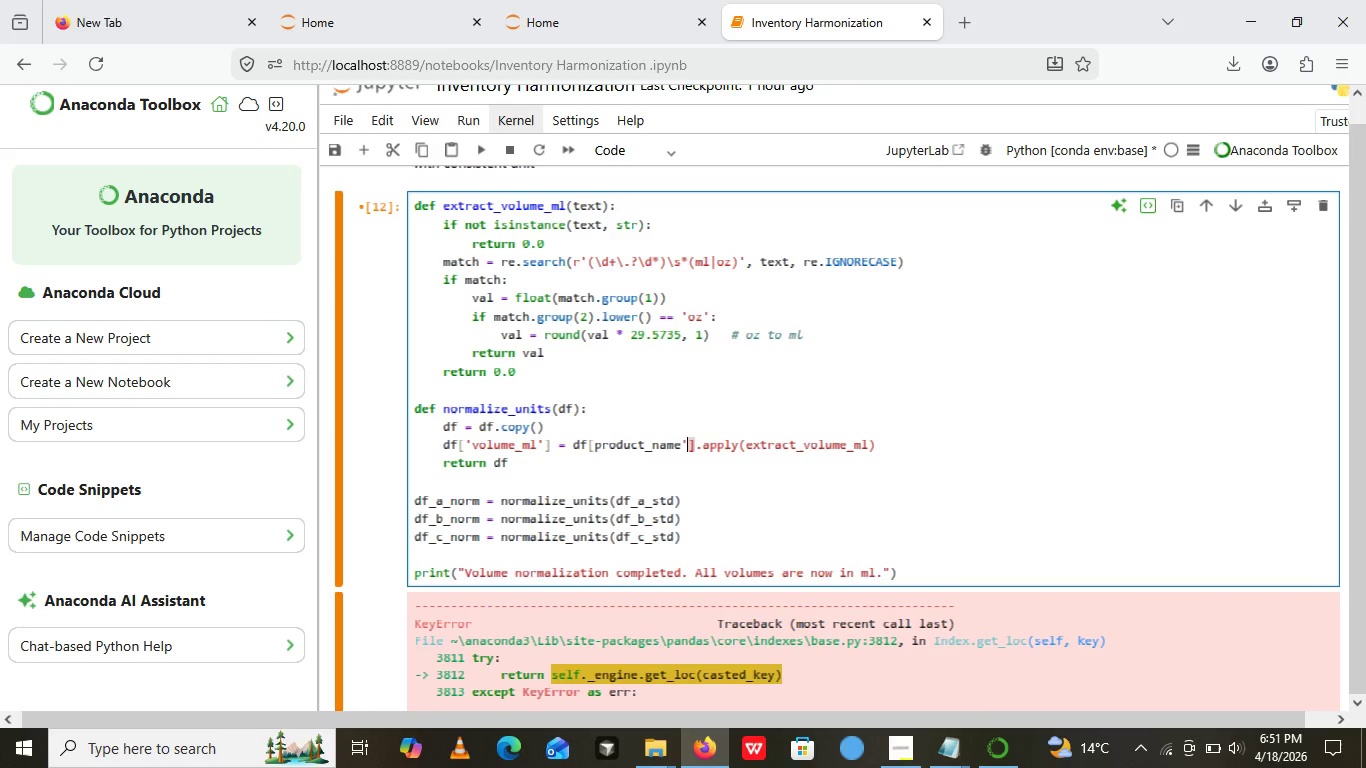 
key(Control+V)
 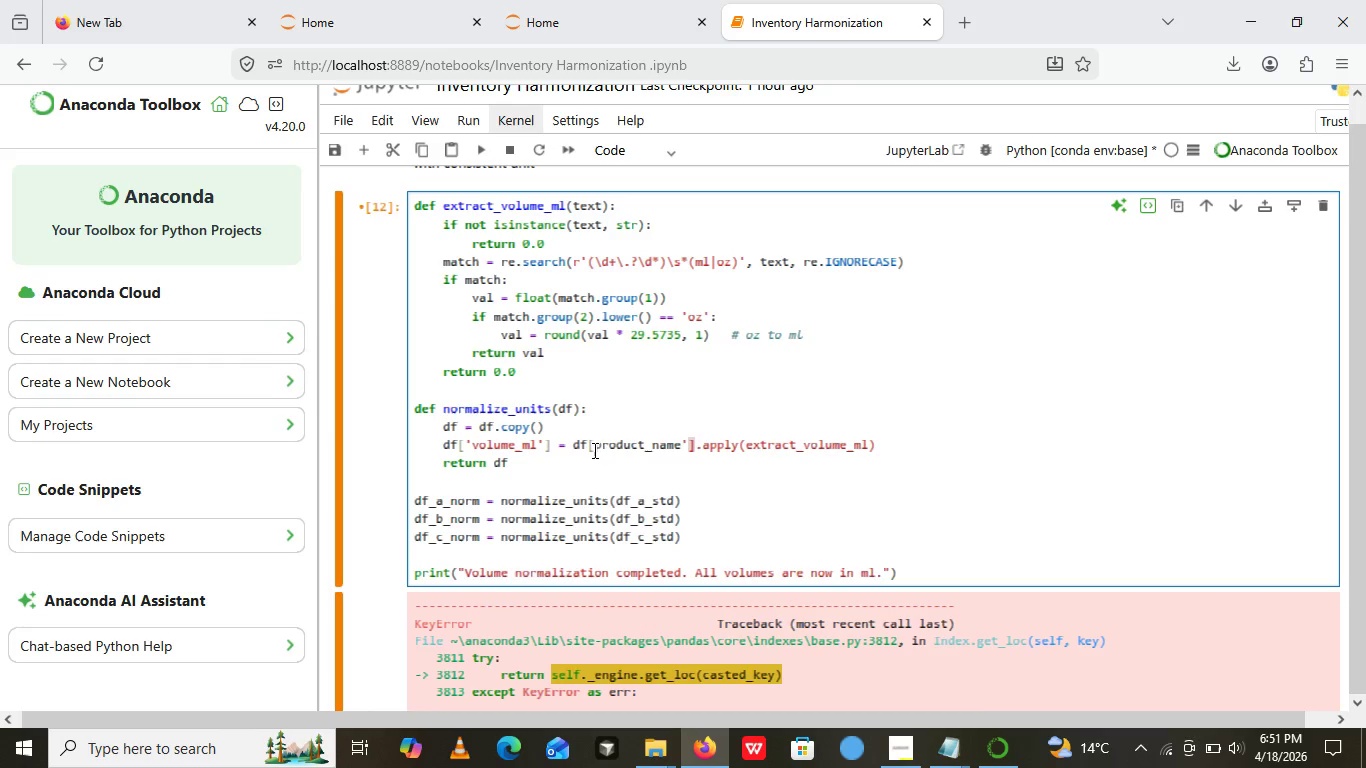 
left_click([593, 450])
 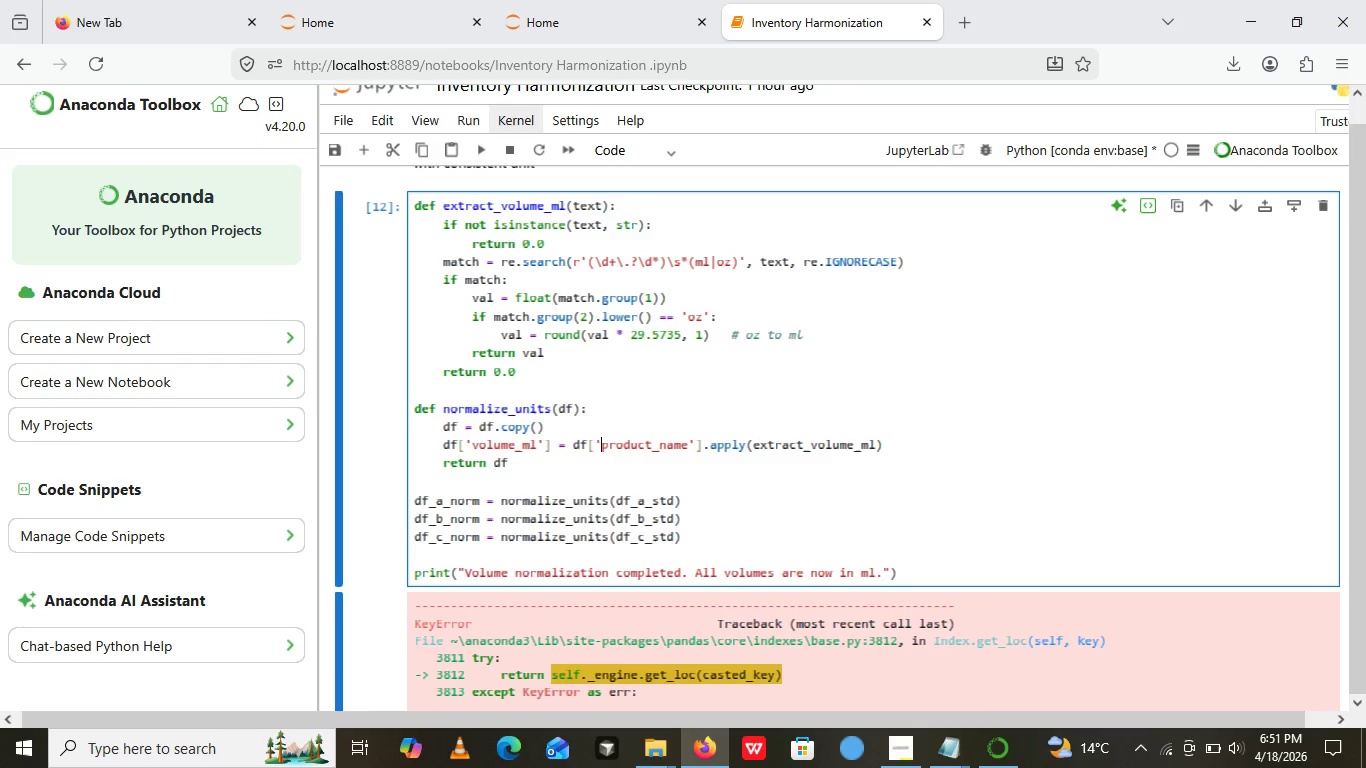 
key(Quote)
 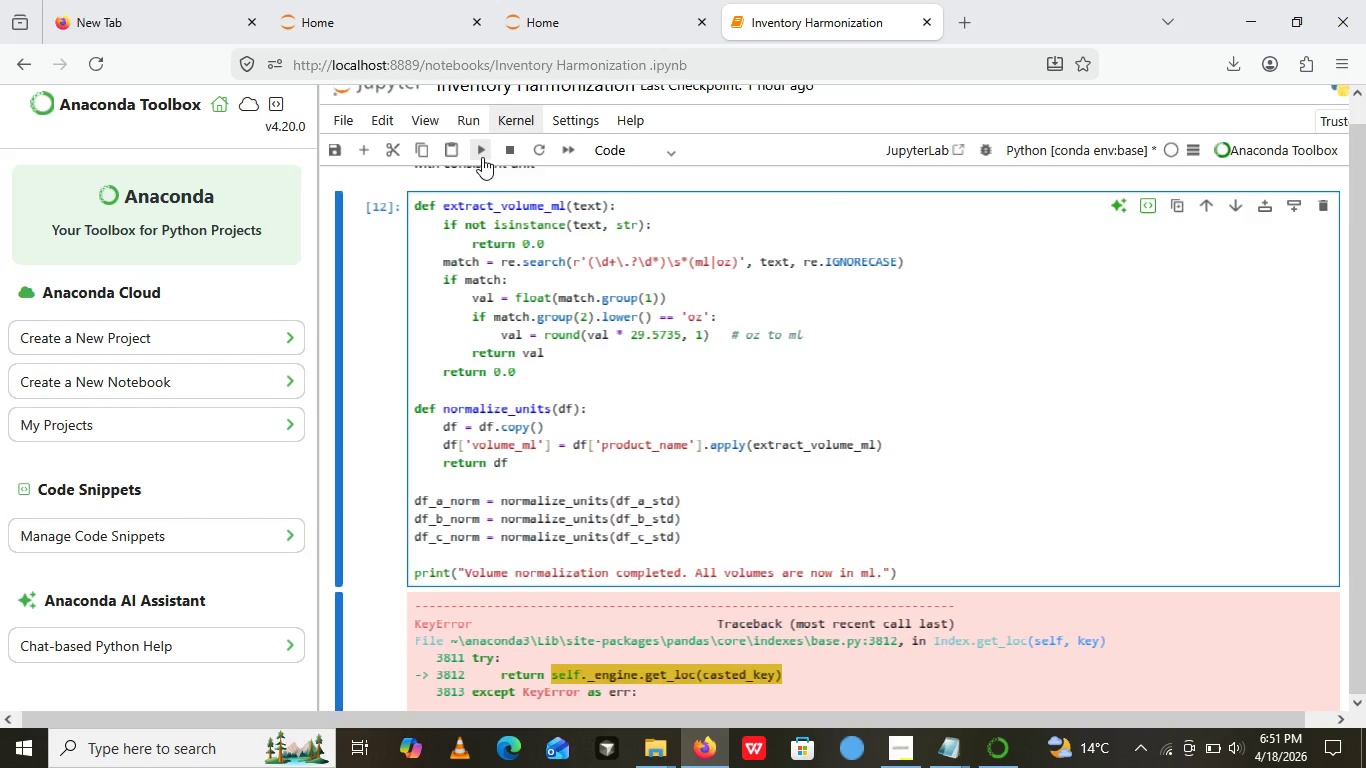 
left_click([482, 157])
 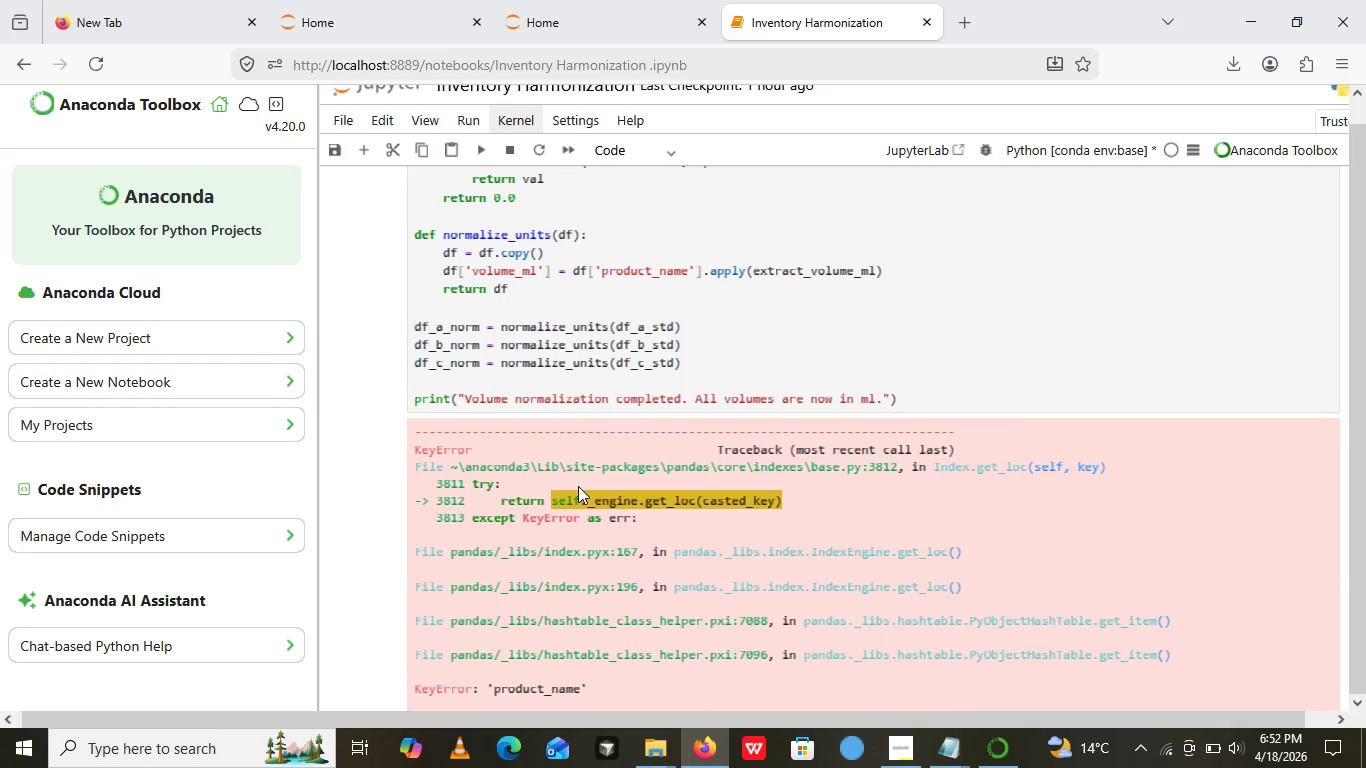 
mouse_move([596, 479])
 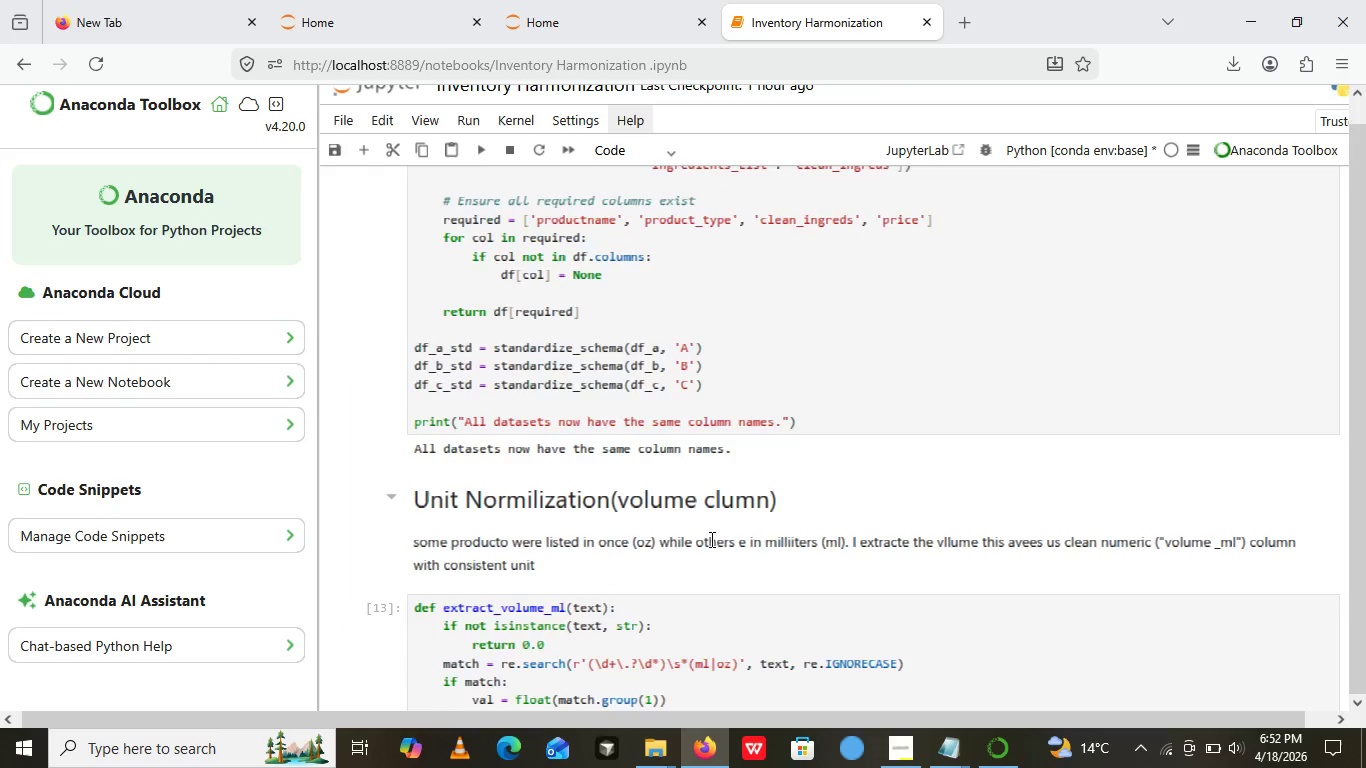 
wait(5.76)
 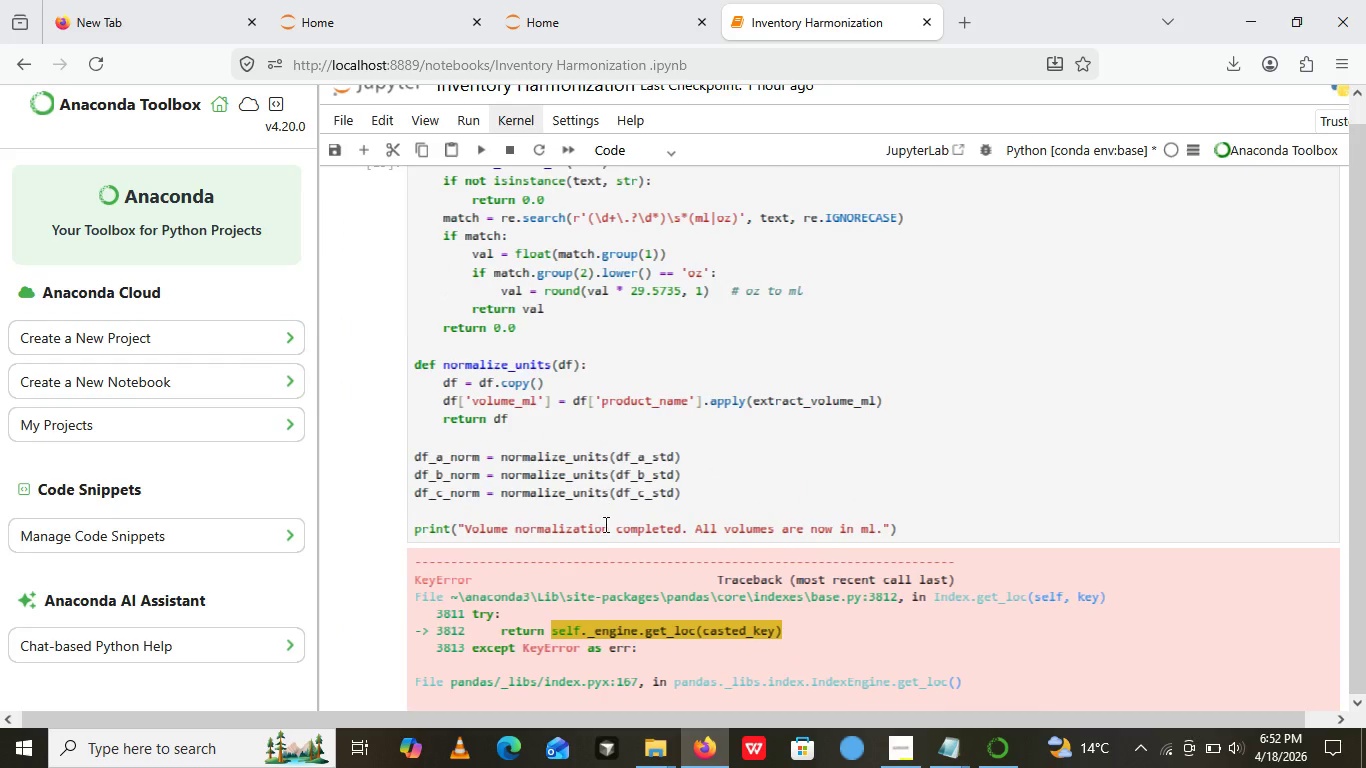 
left_click([907, 387])
 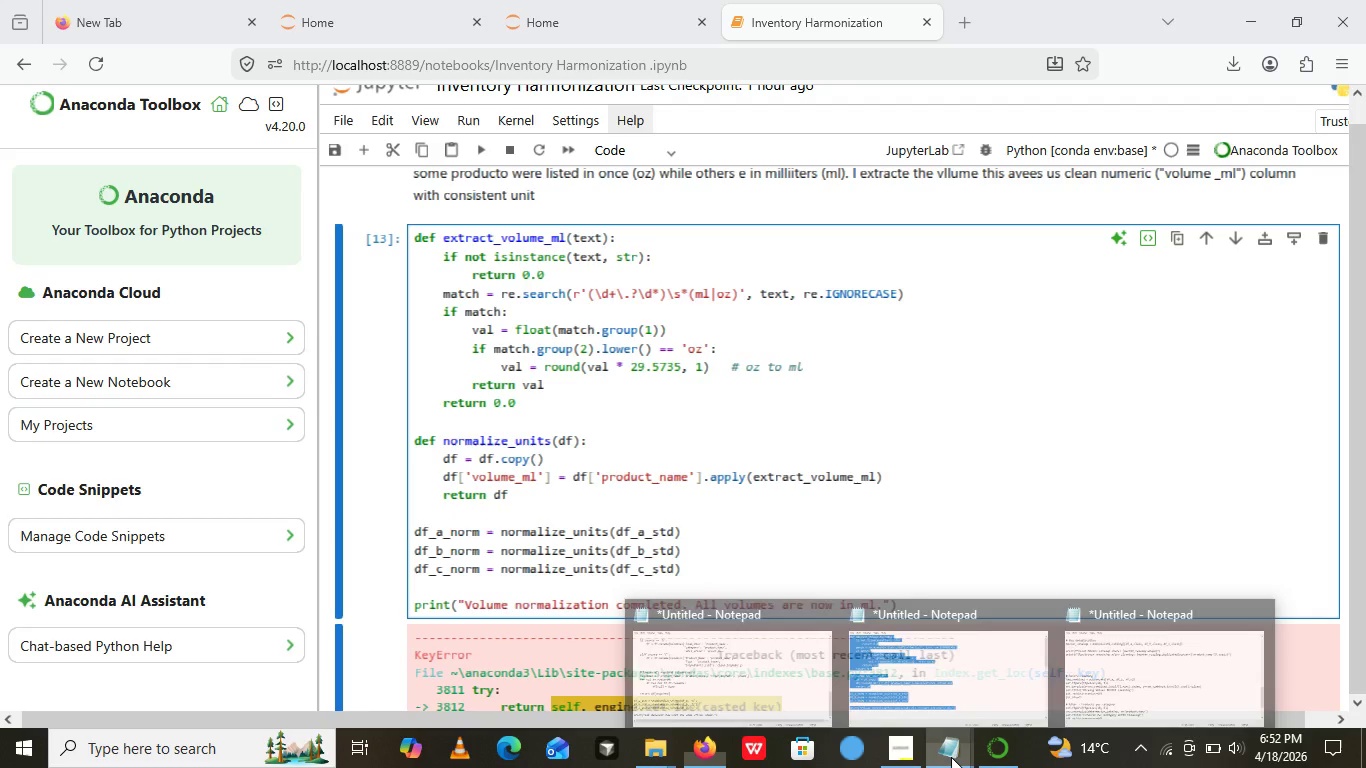 
left_click([951, 757])
 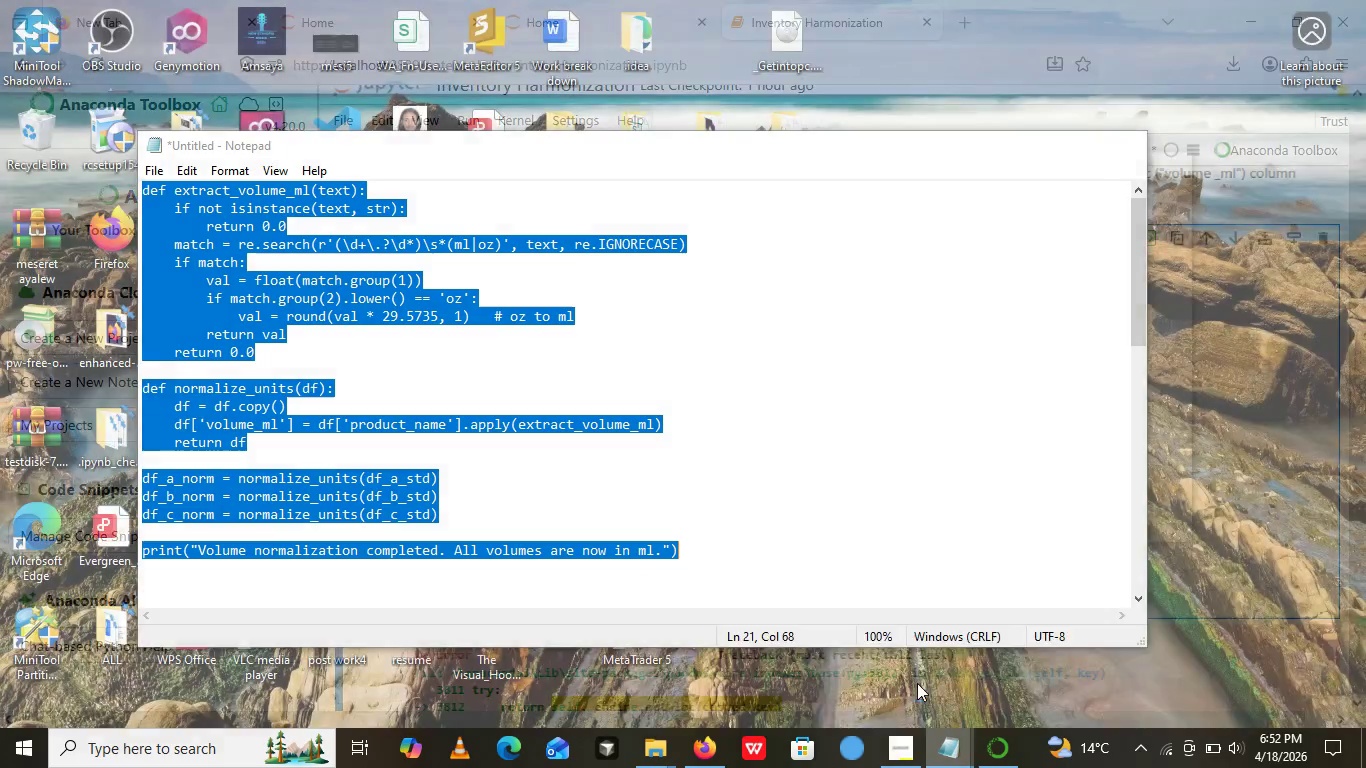 
left_click([917, 683])
 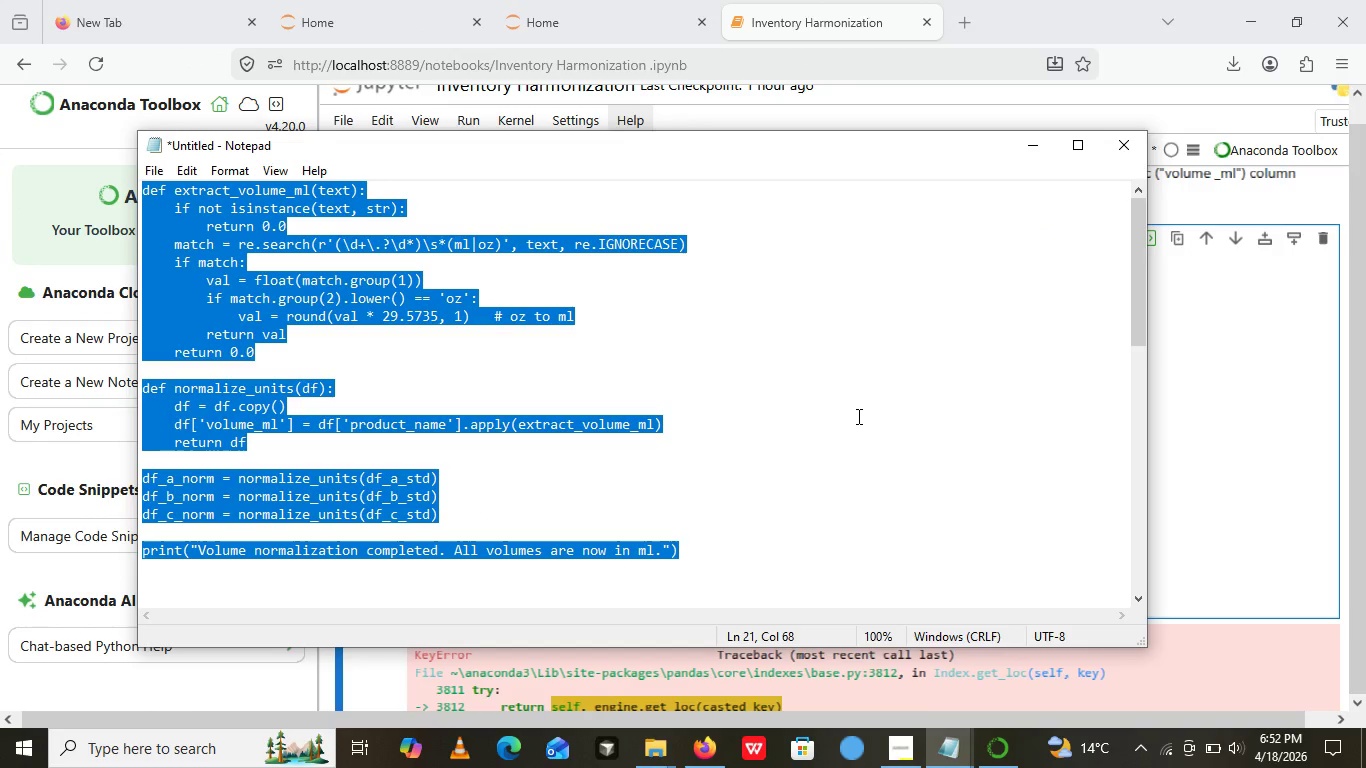 
hold_key(key=ControlLeft, duration=1.53)
 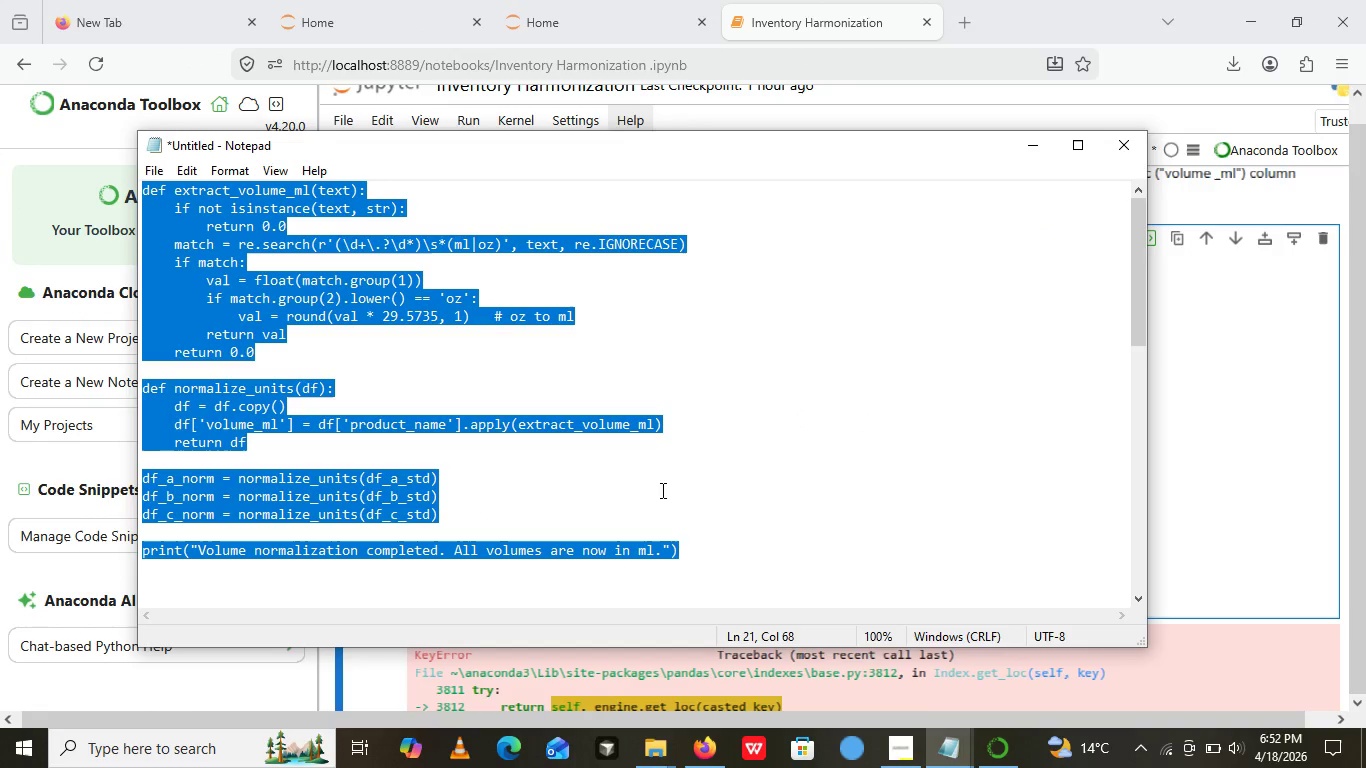 
key(Control+C)
 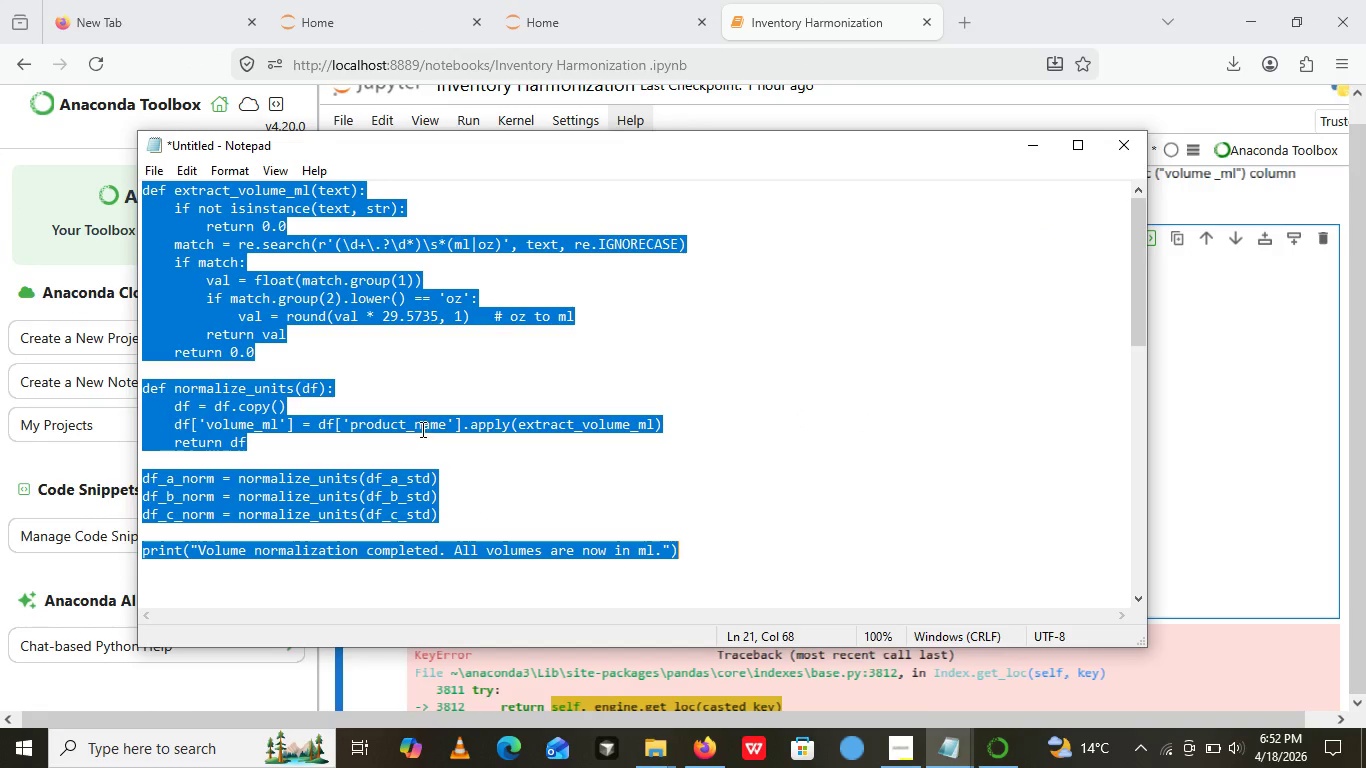 
scroll: coordinate [421, 429], scroll_direction: none, amount: 0.0
 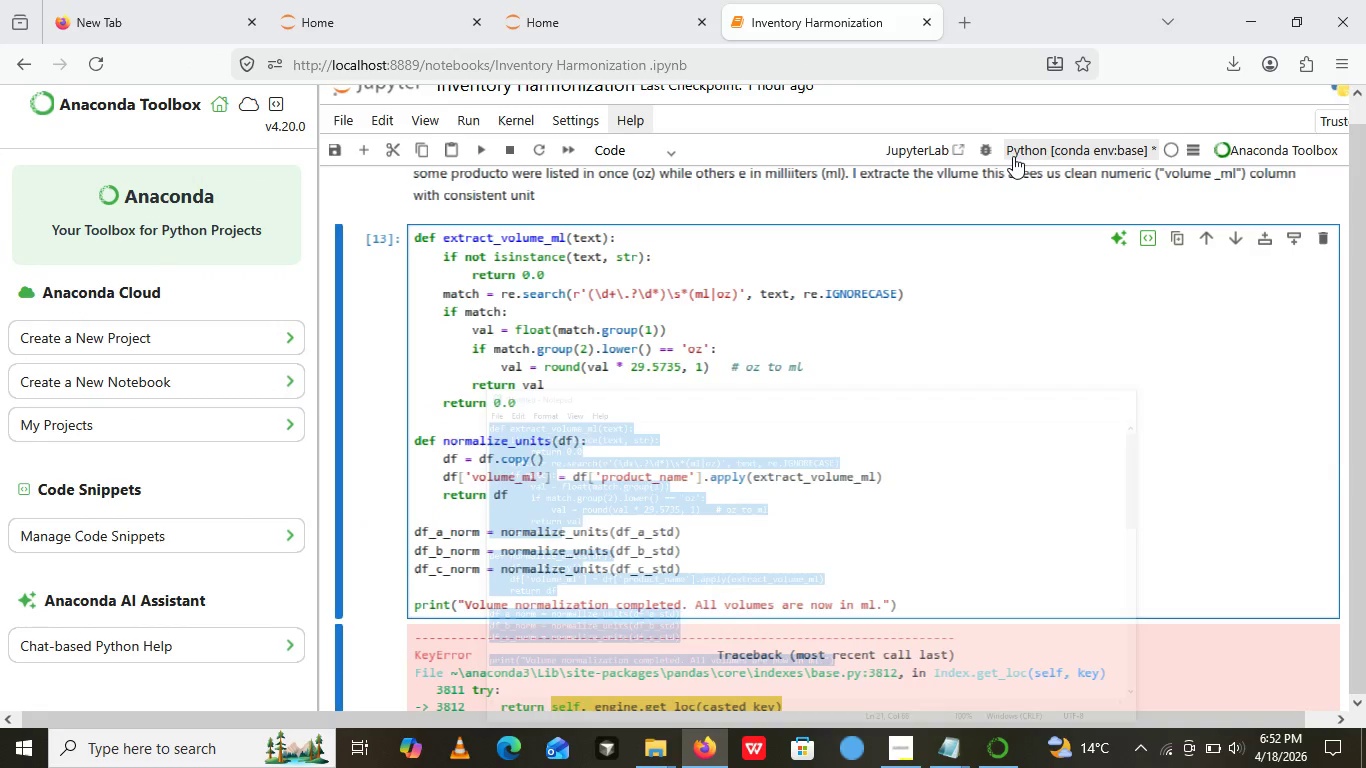 
left_click([1013, 156])
 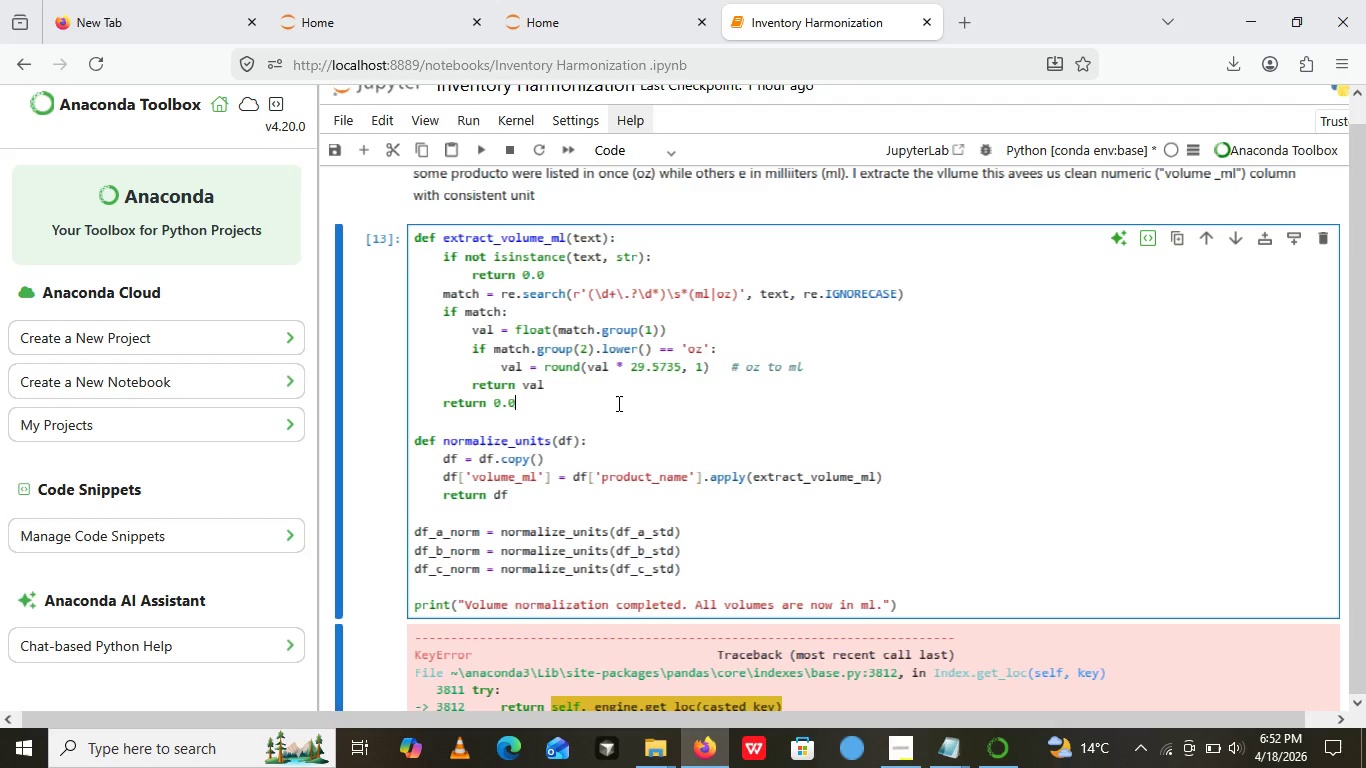 
left_click([617, 403])
 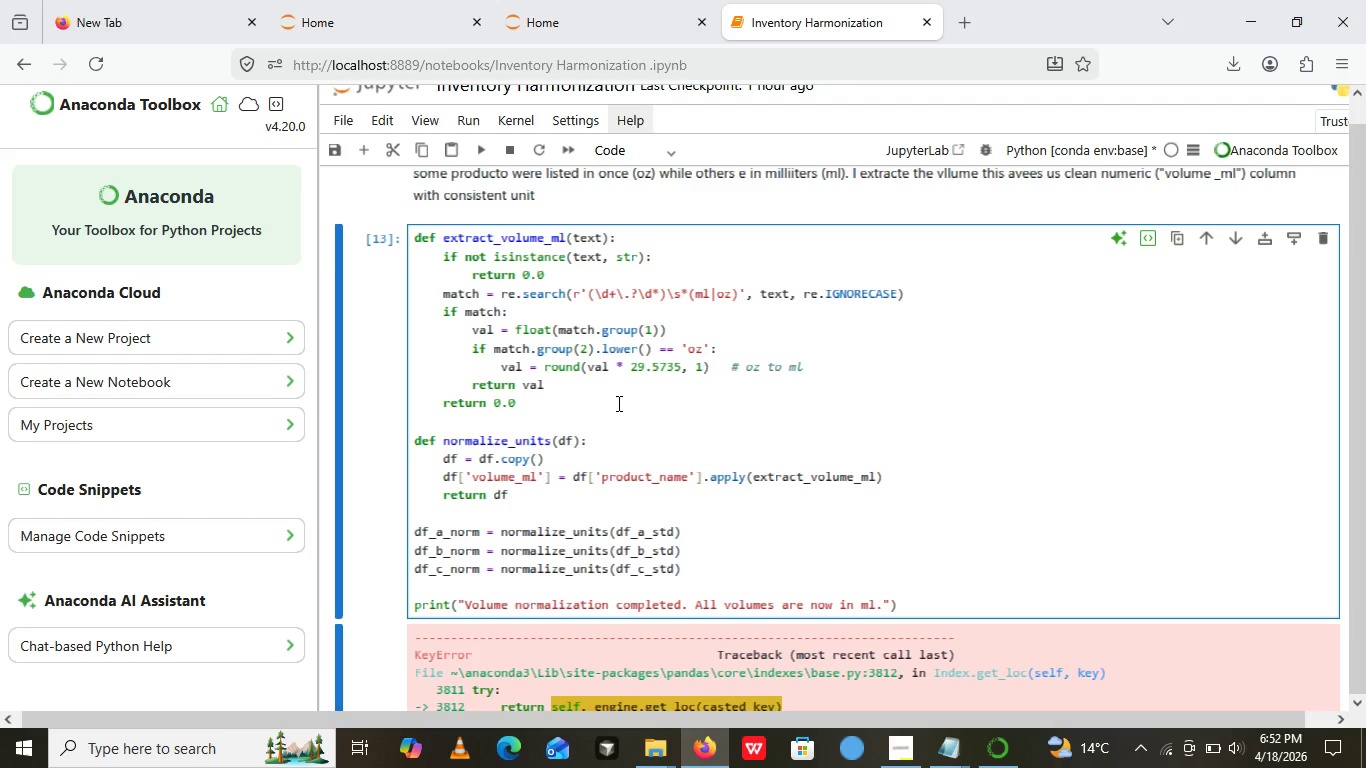 
key(Control+A)
 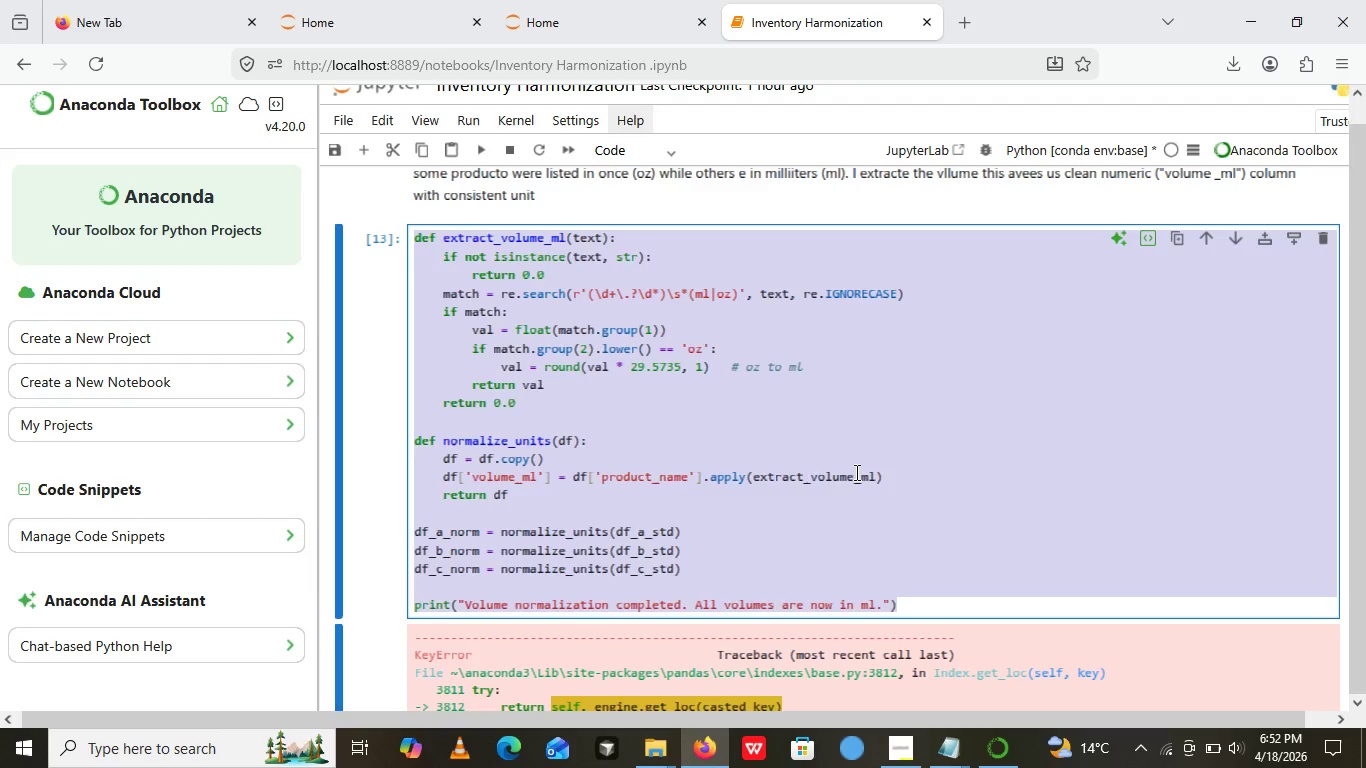 
key(Control+V)
 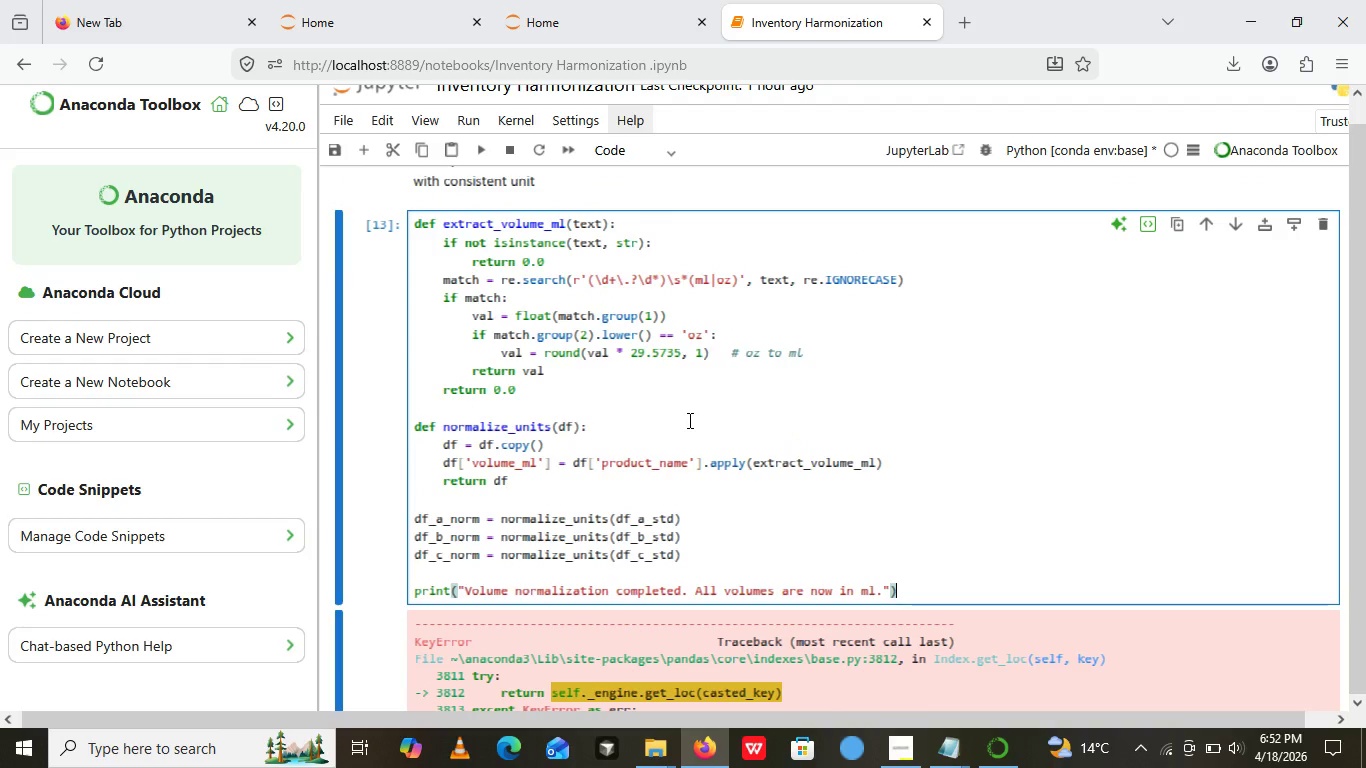 
wait(12.09)
 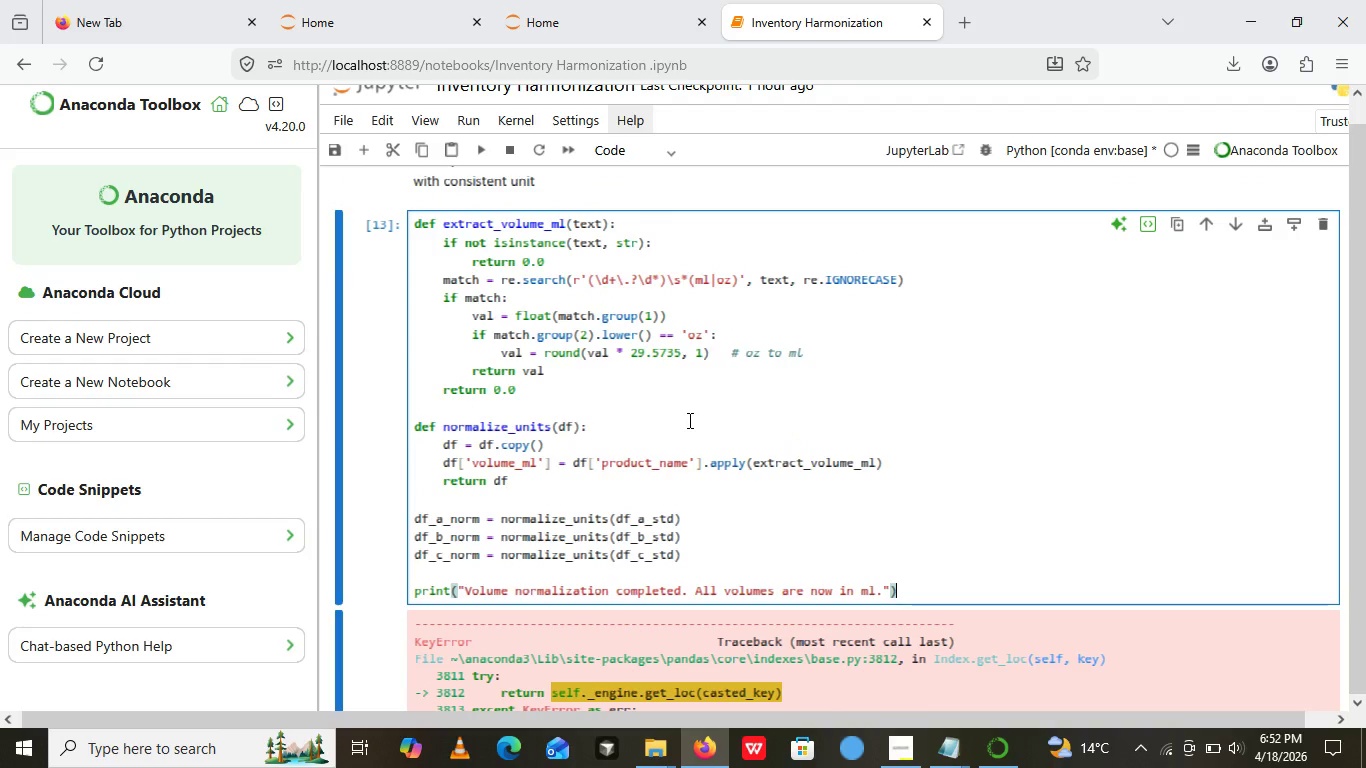 
left_click([516, 126])
 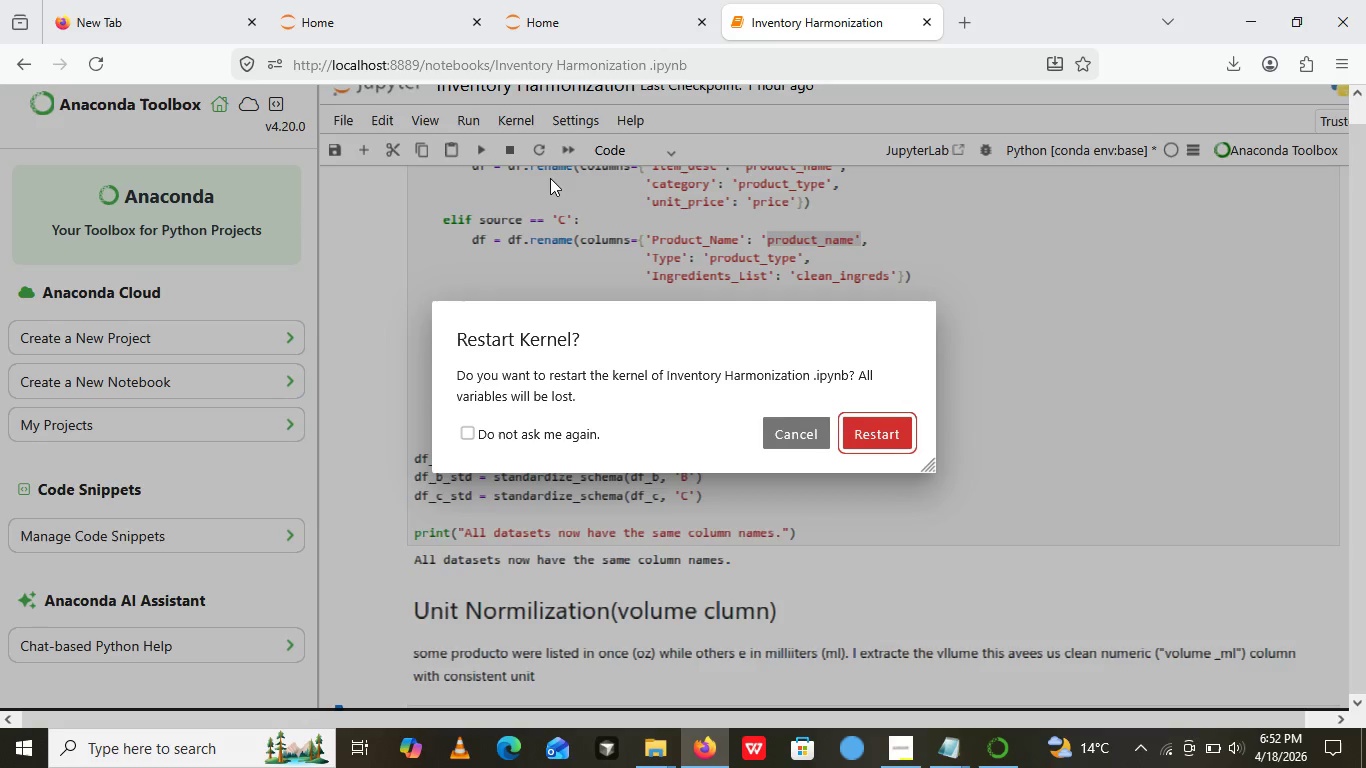 
left_click([550, 178])
 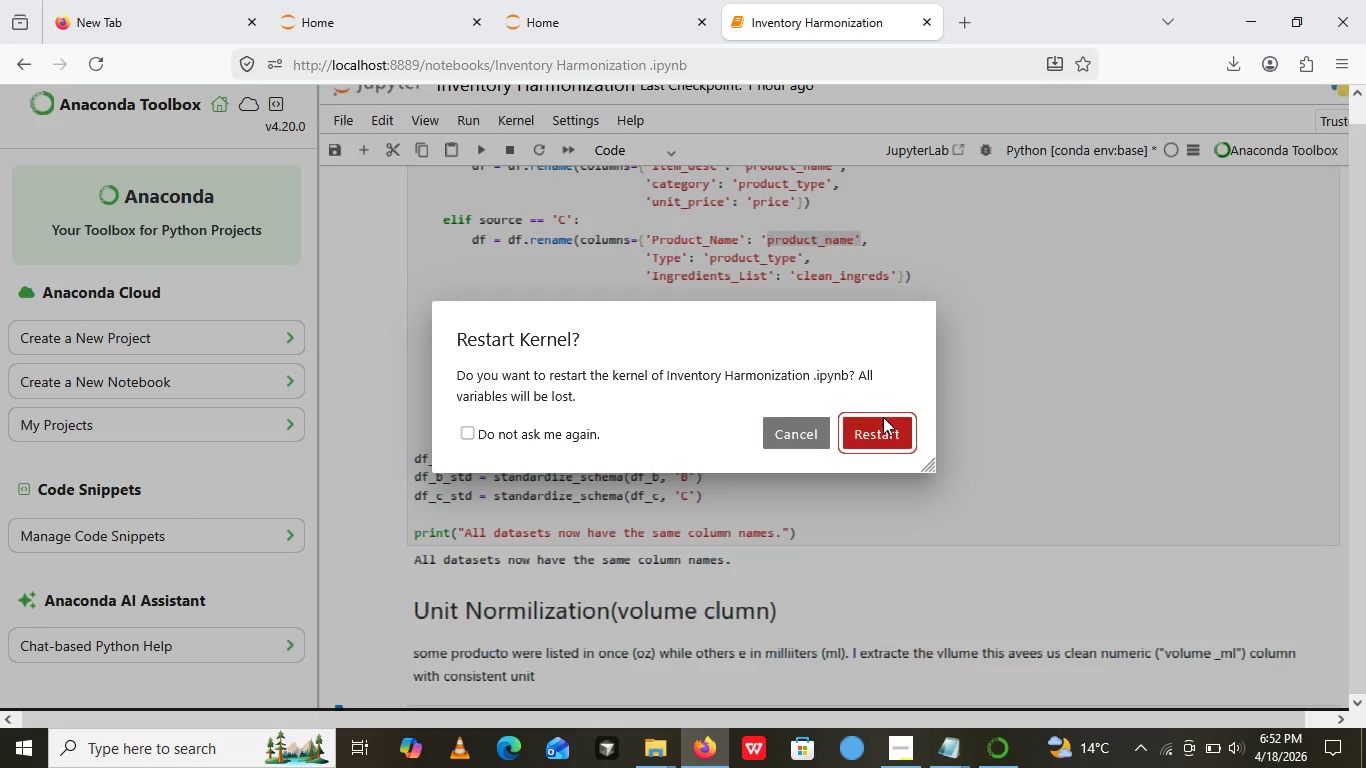 
left_click([883, 417])
 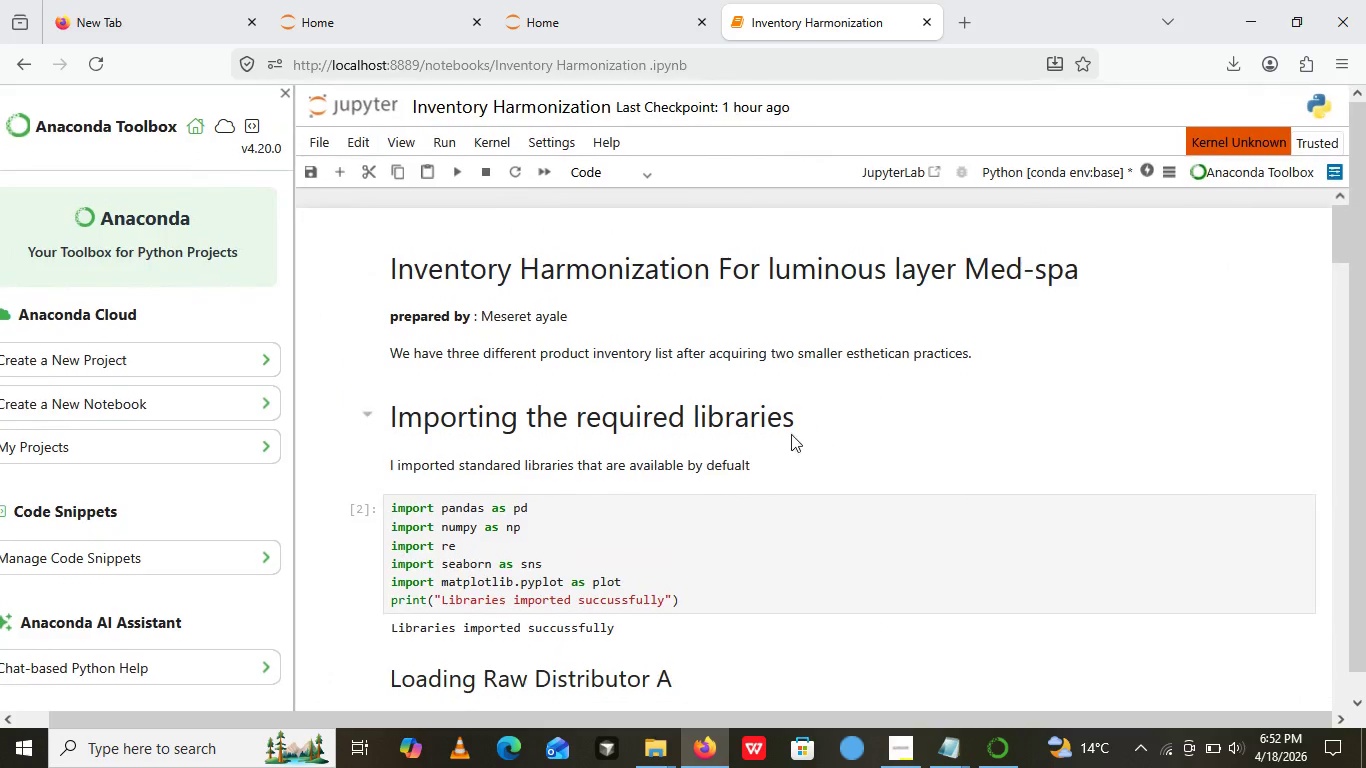 
wait(6.42)
 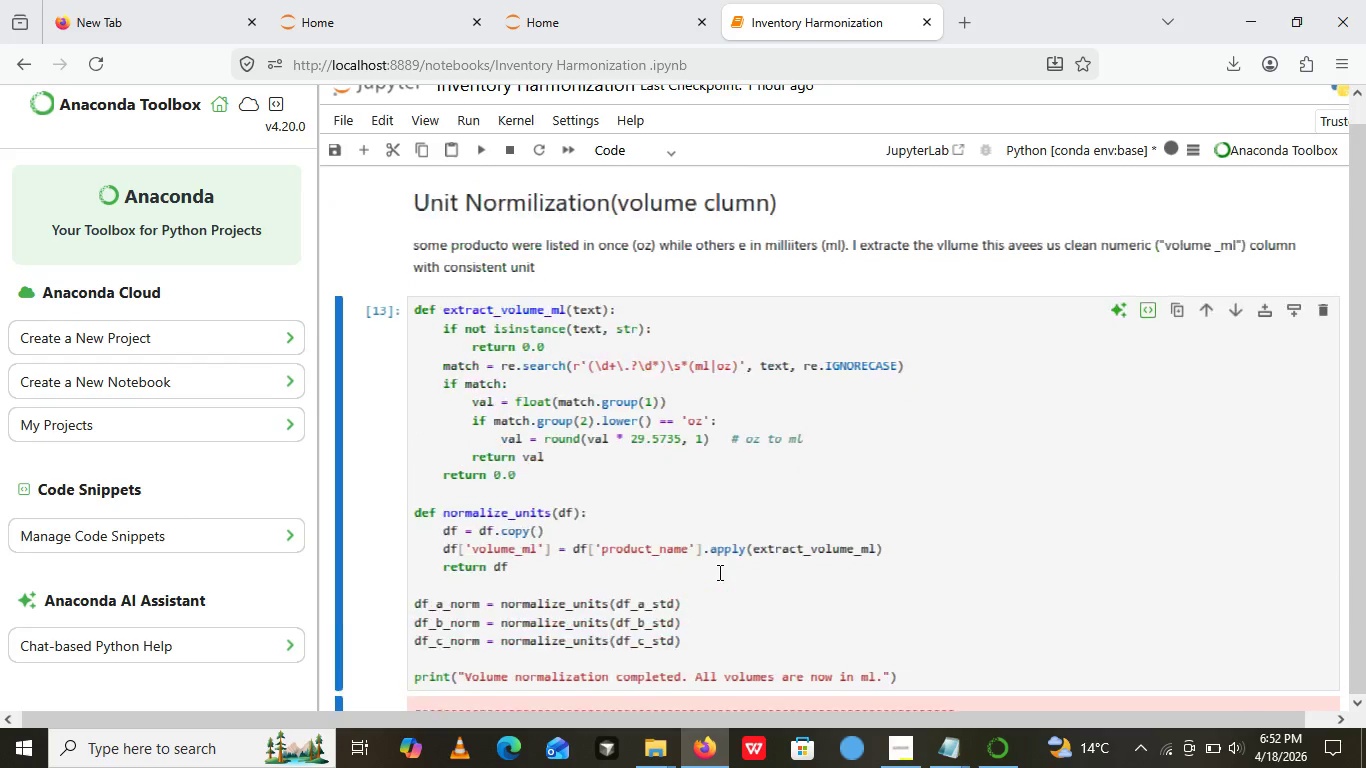 
left_click([730, 450])
 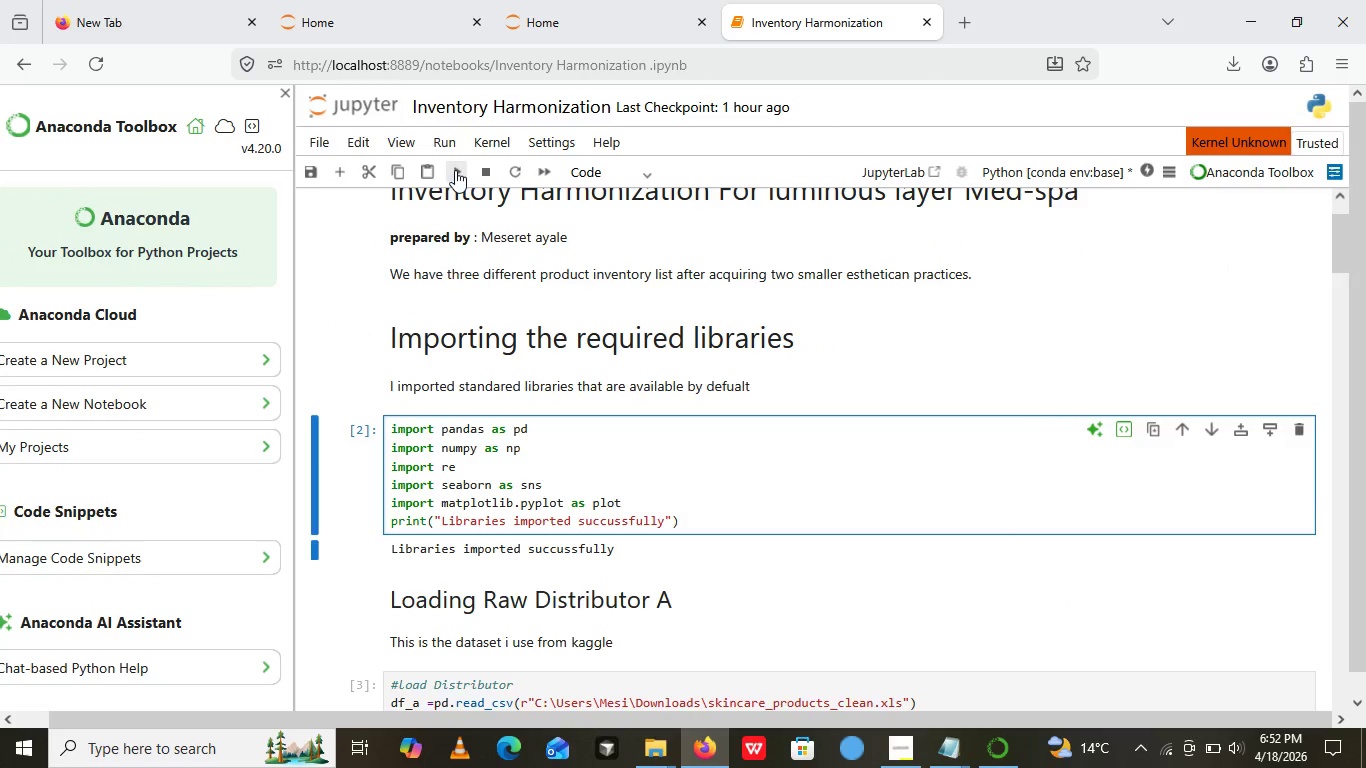 
left_click([455, 170])
 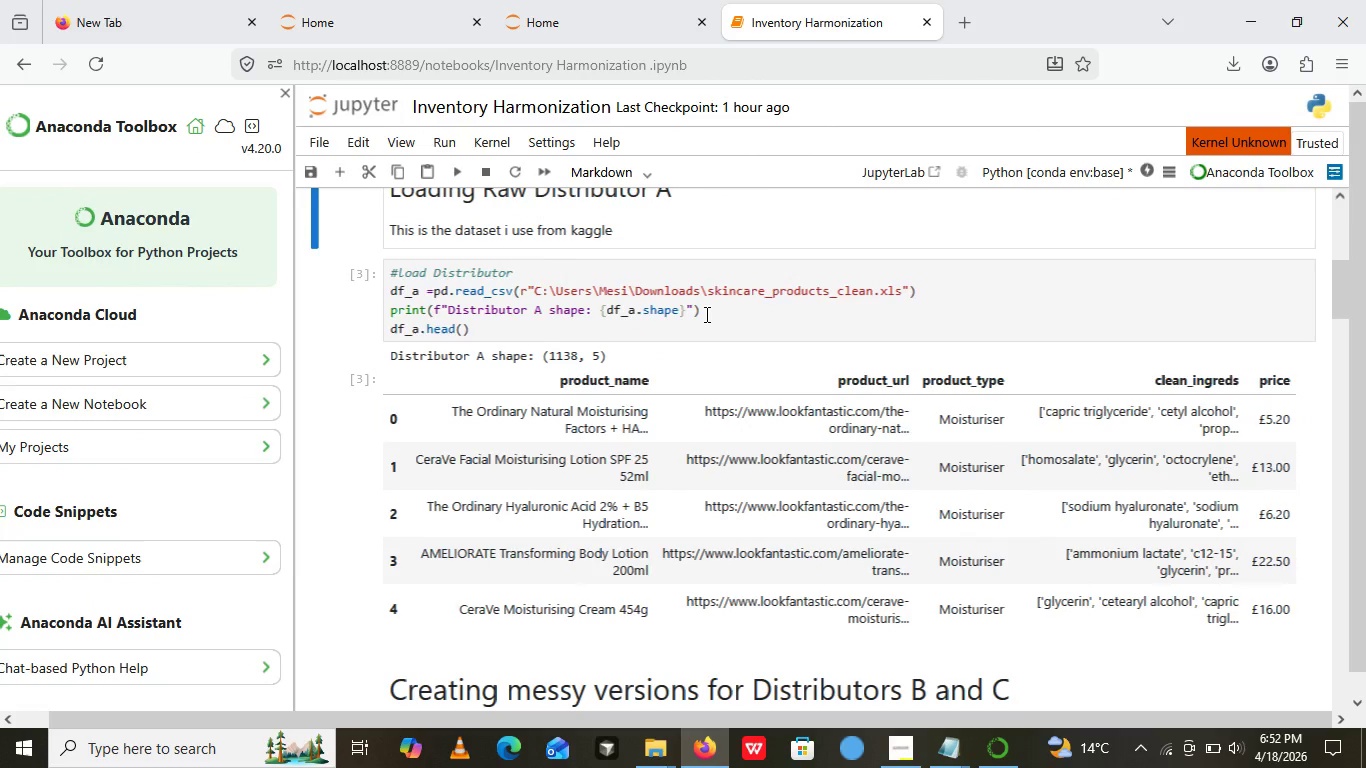 
left_click([705, 314])
 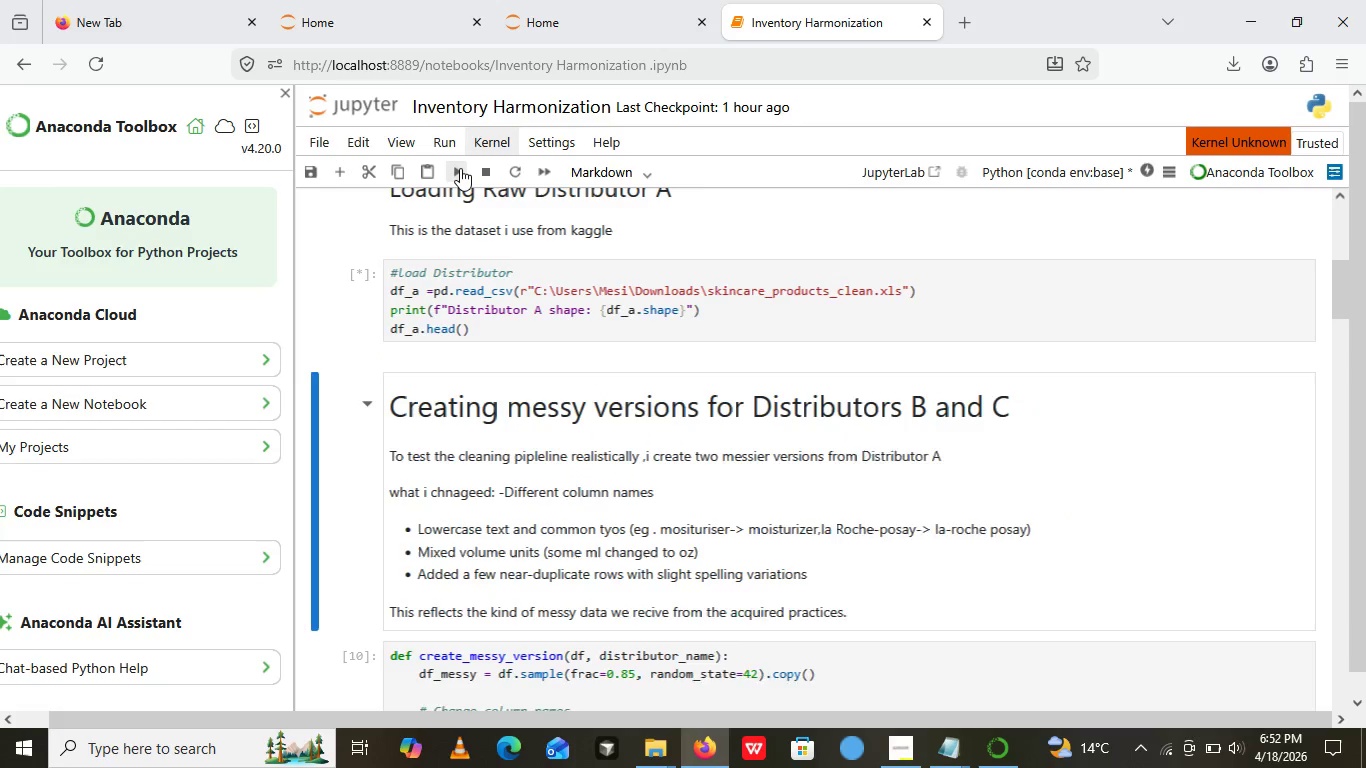 
left_click([460, 168])
 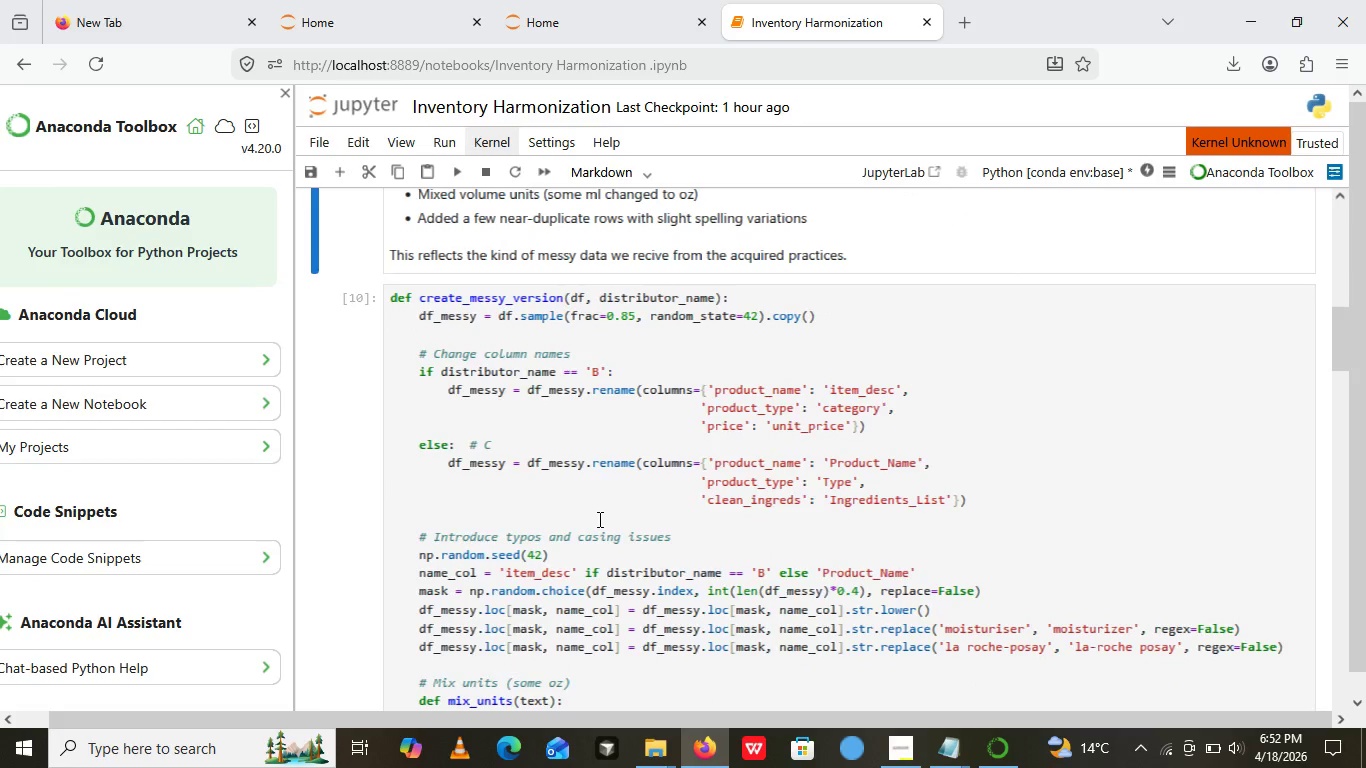 
left_click([598, 519])
 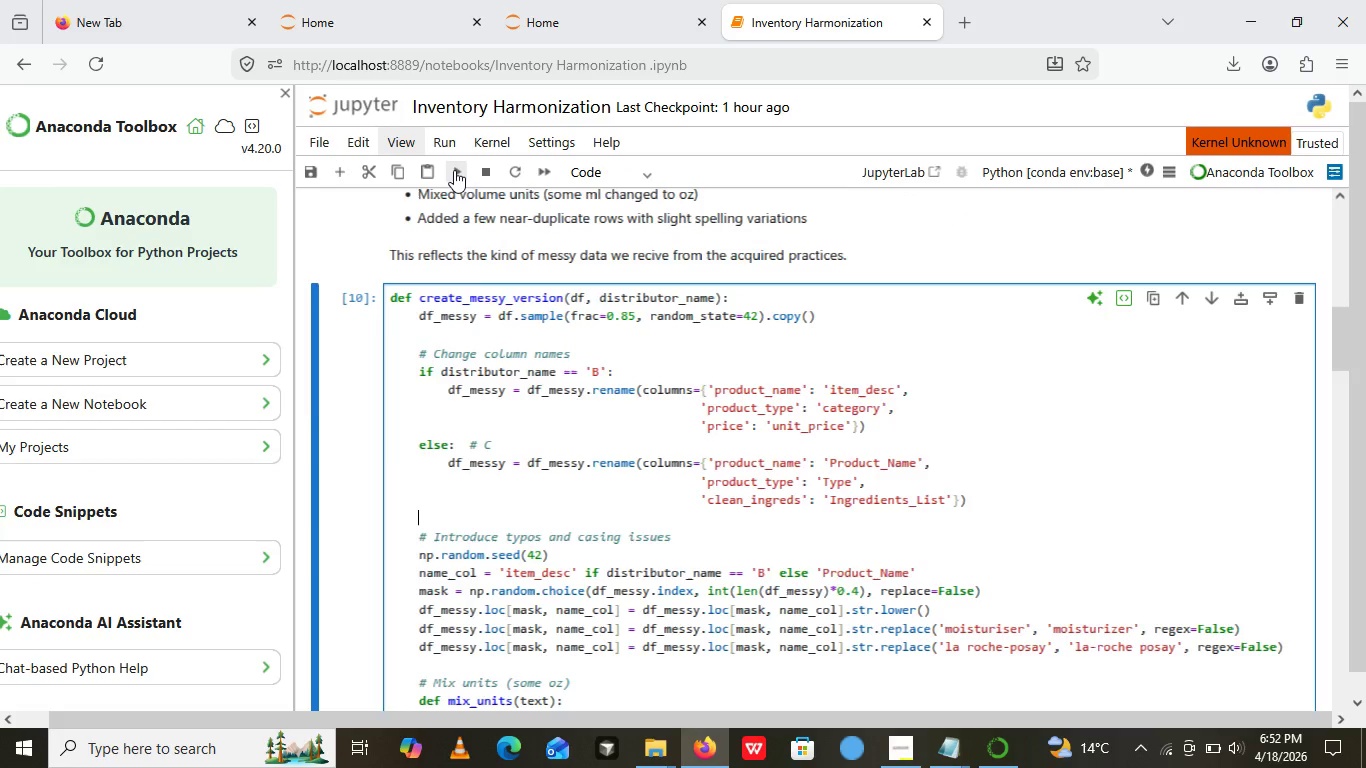 
left_click([454, 170])
 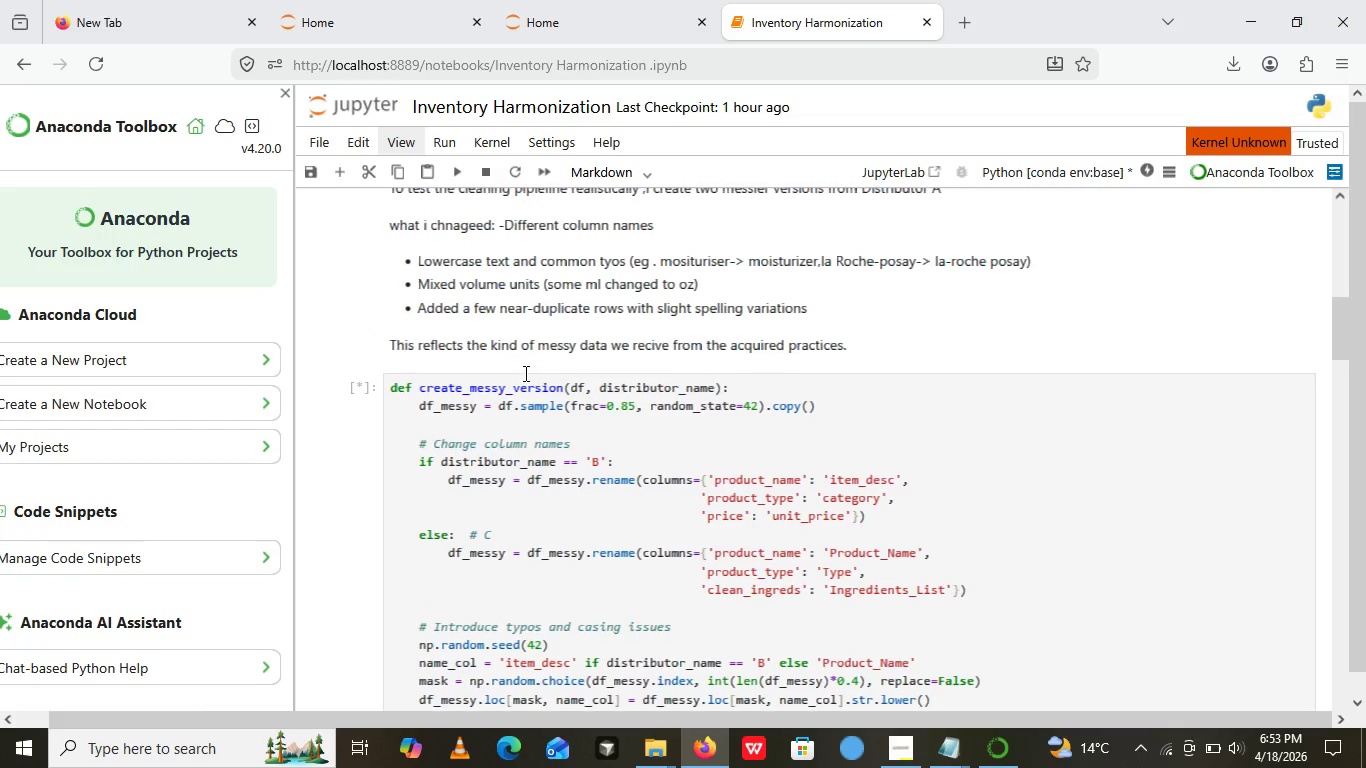 
wait(9.7)
 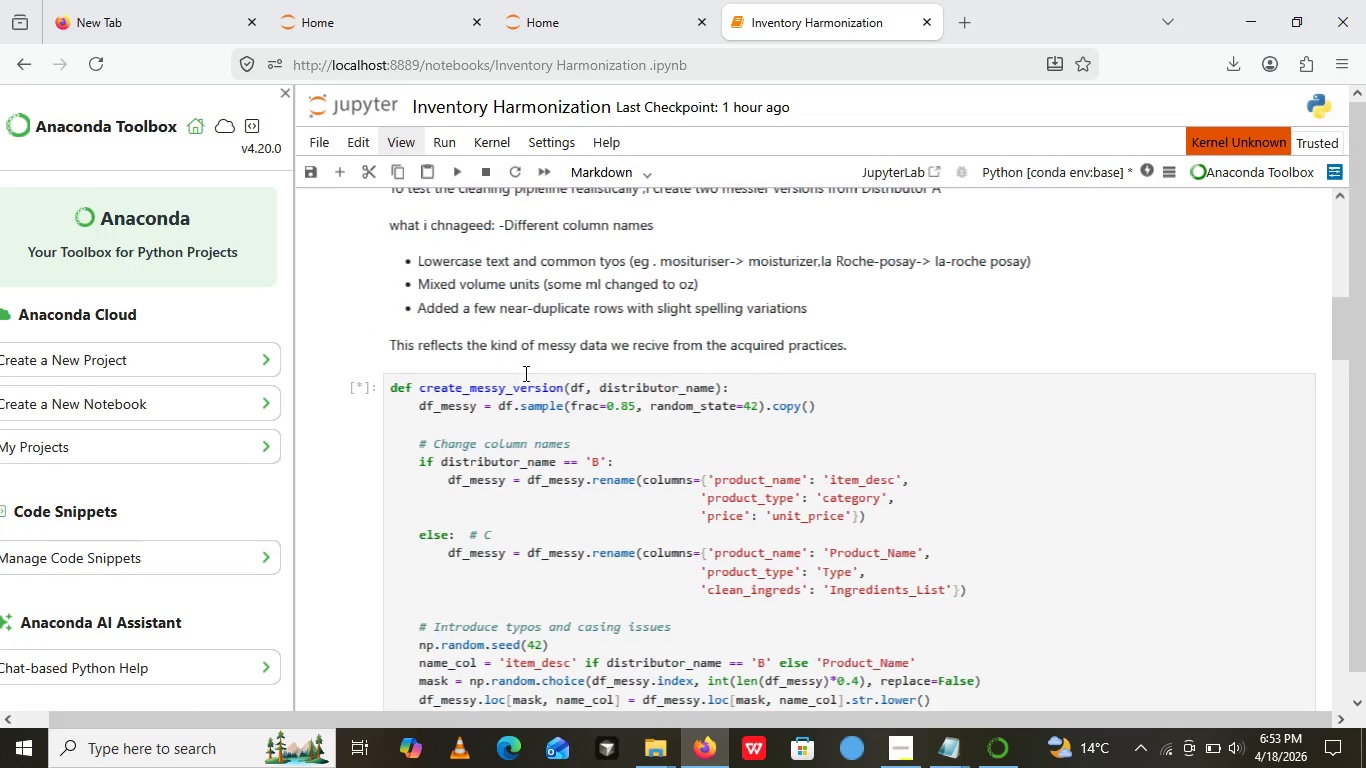 
left_click([663, 411])
 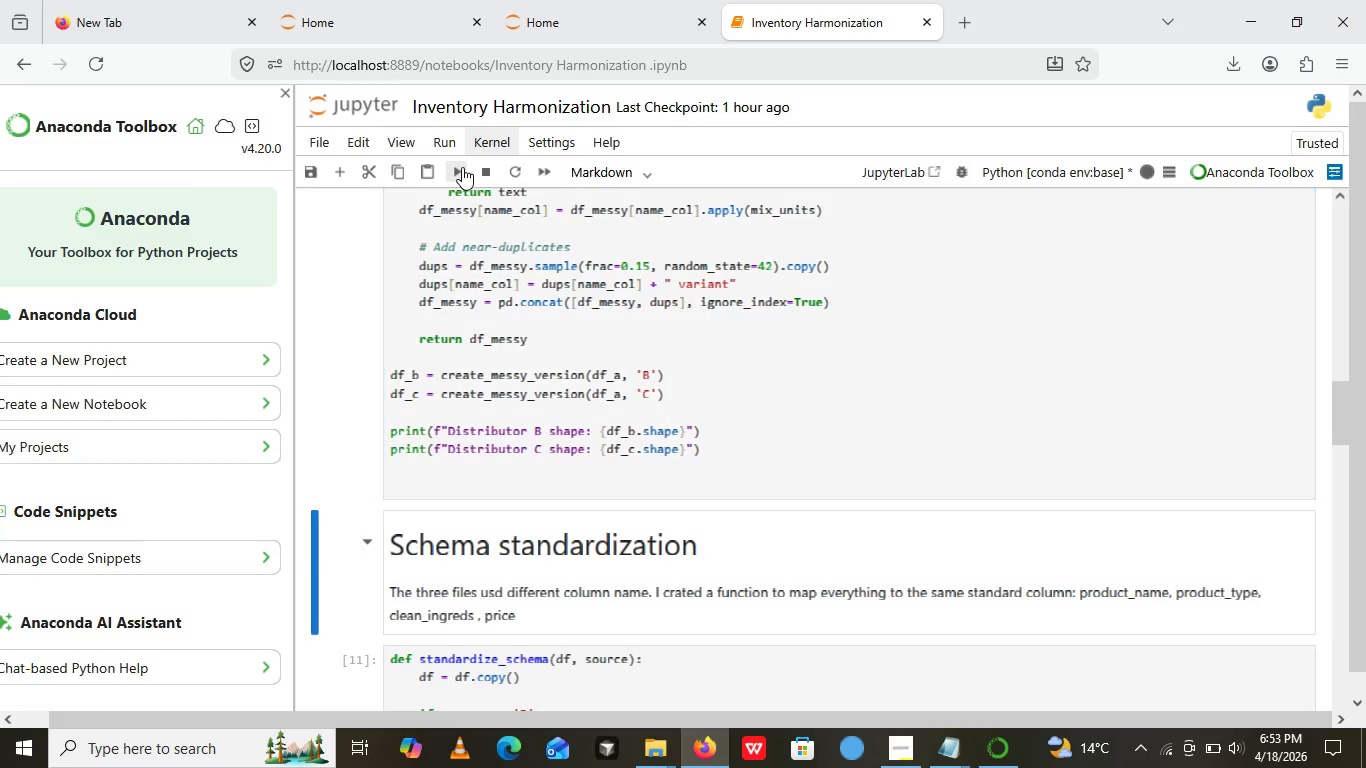 
left_click([462, 167])
 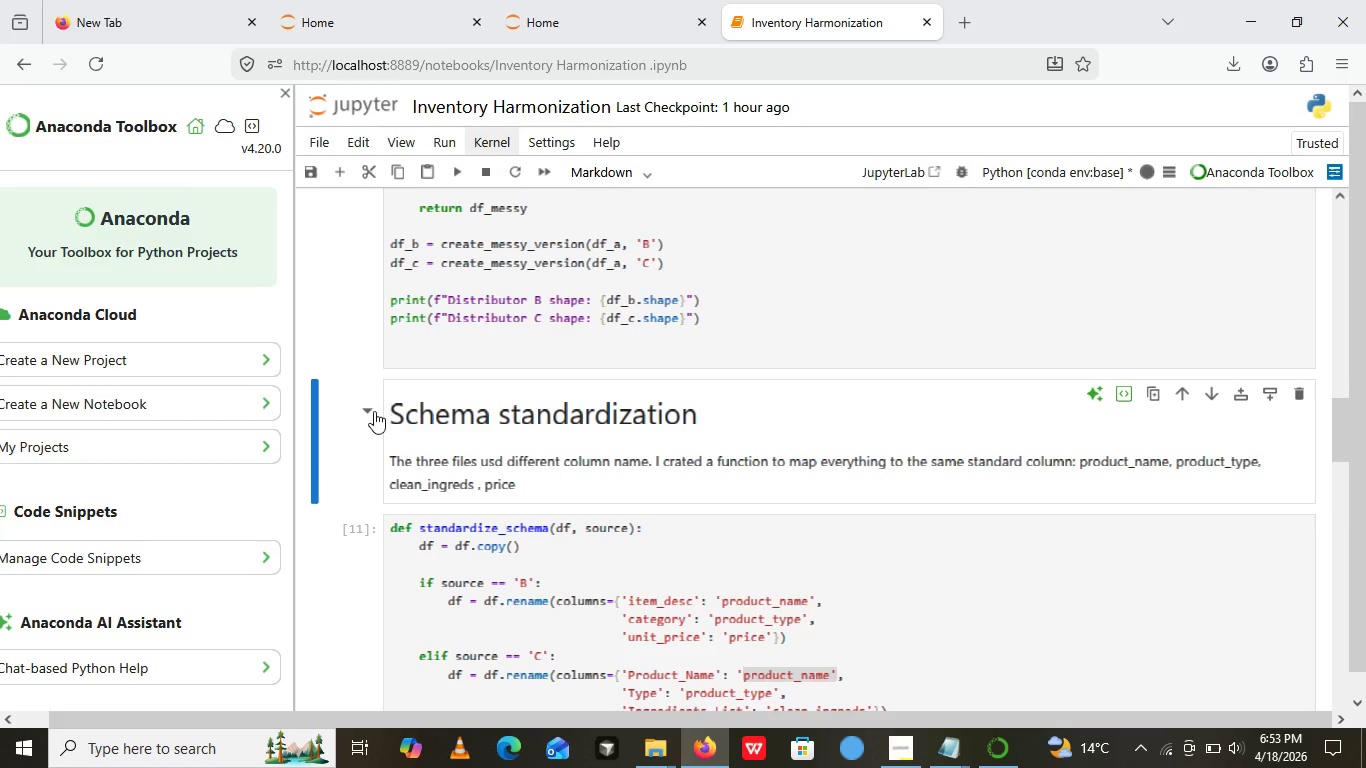 
left_click([371, 410])
 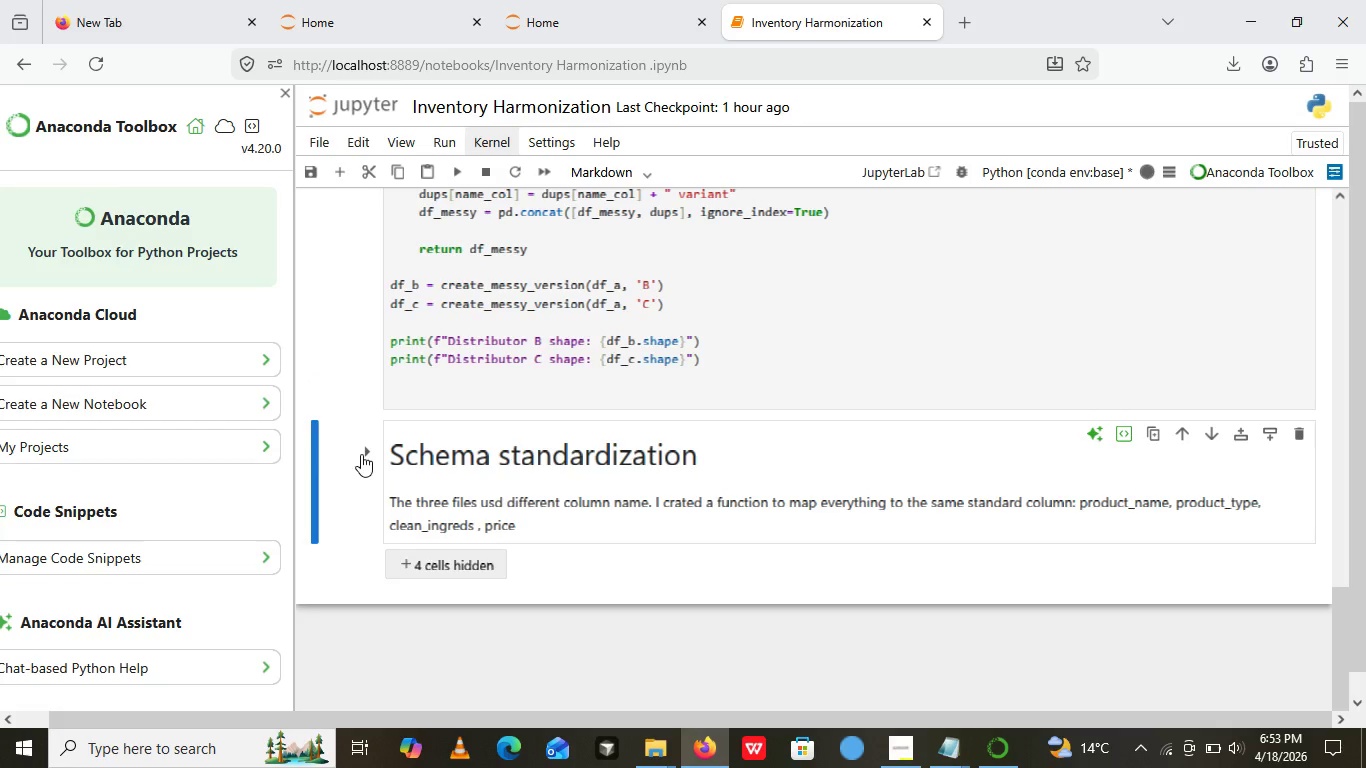 
left_click([361, 454])
 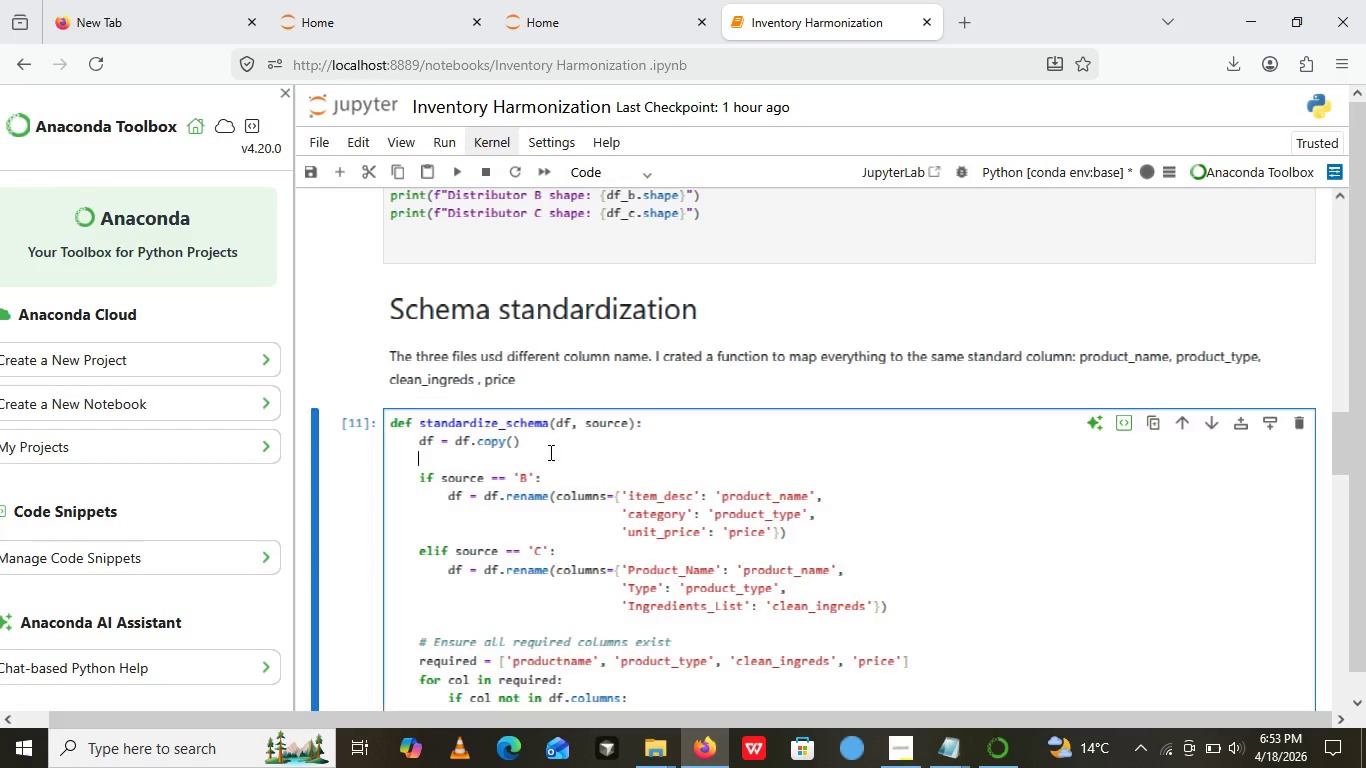 
left_click([549, 452])
 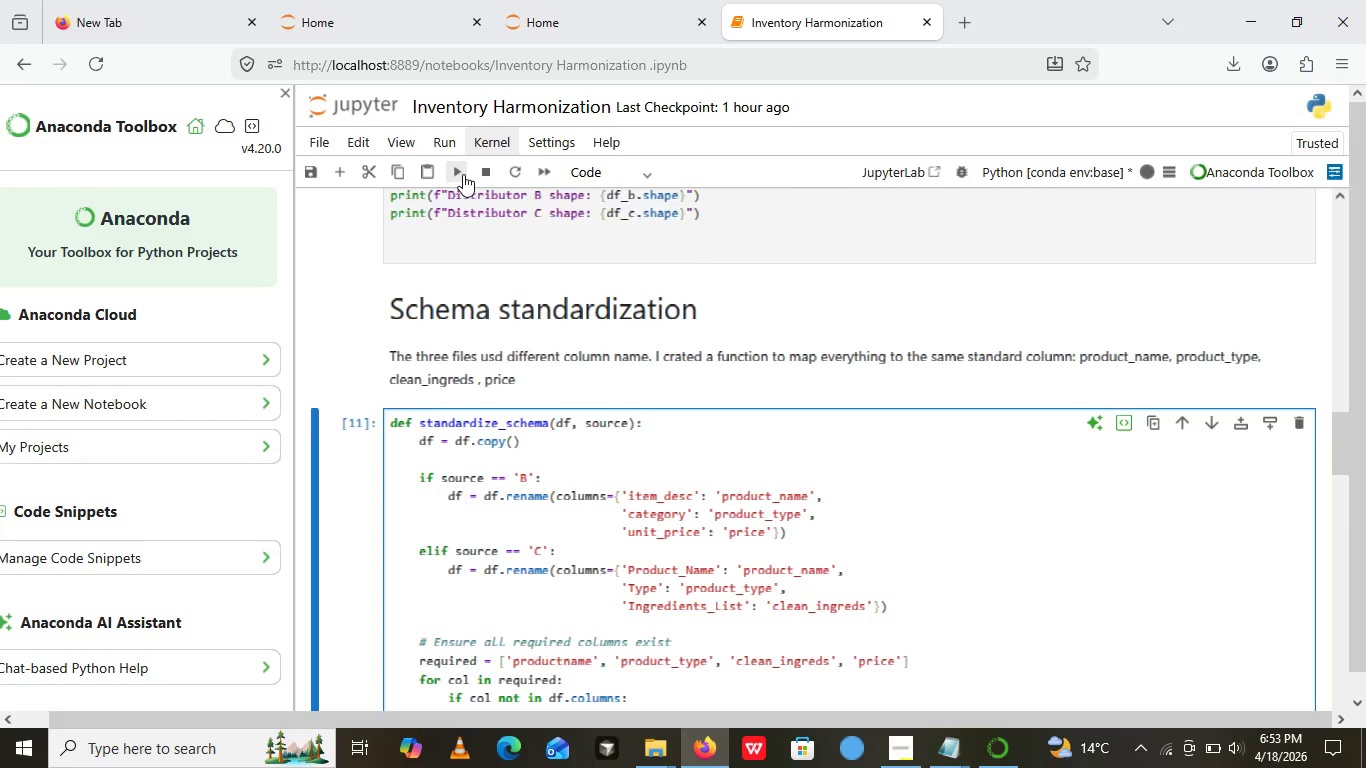 
left_click([463, 174])
 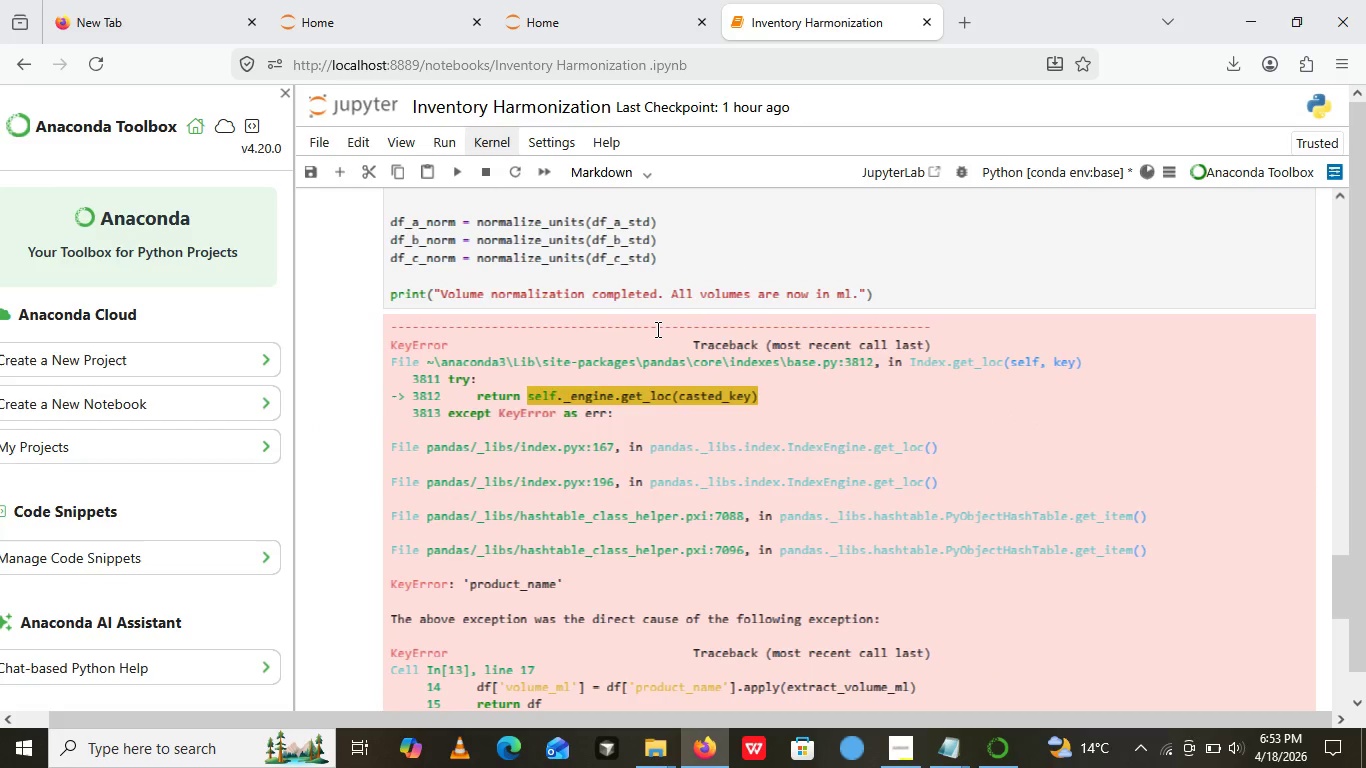 
left_click([694, 244])
 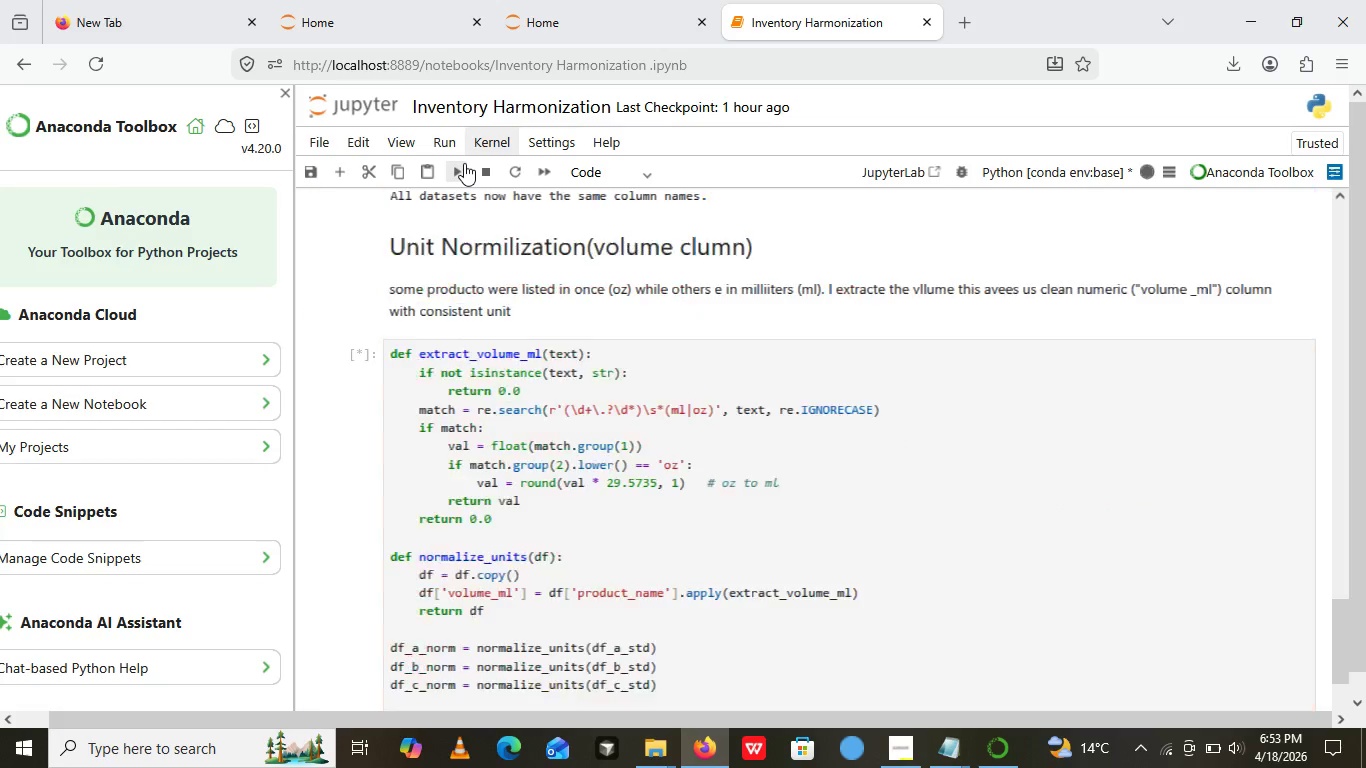 
left_click([464, 163])
 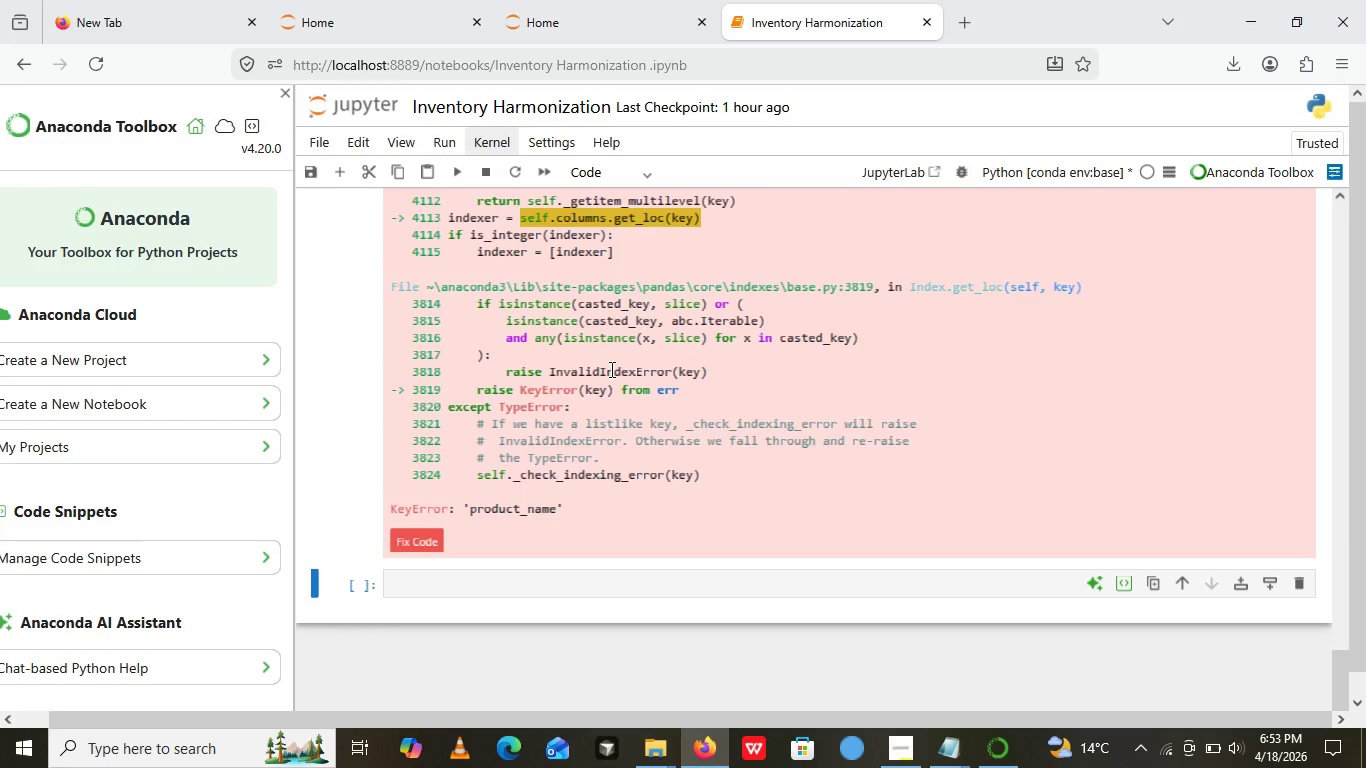 
wait(19.75)
 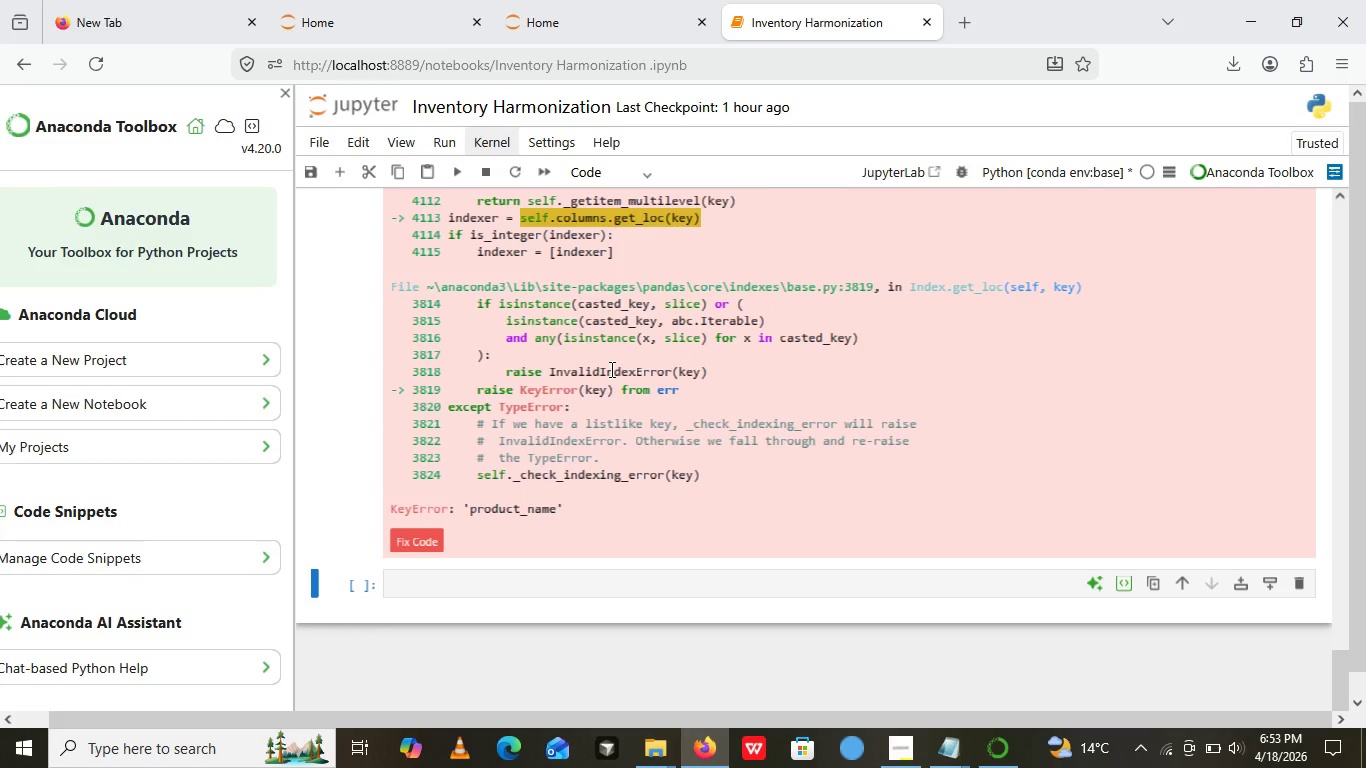 
left_click([661, 441])
 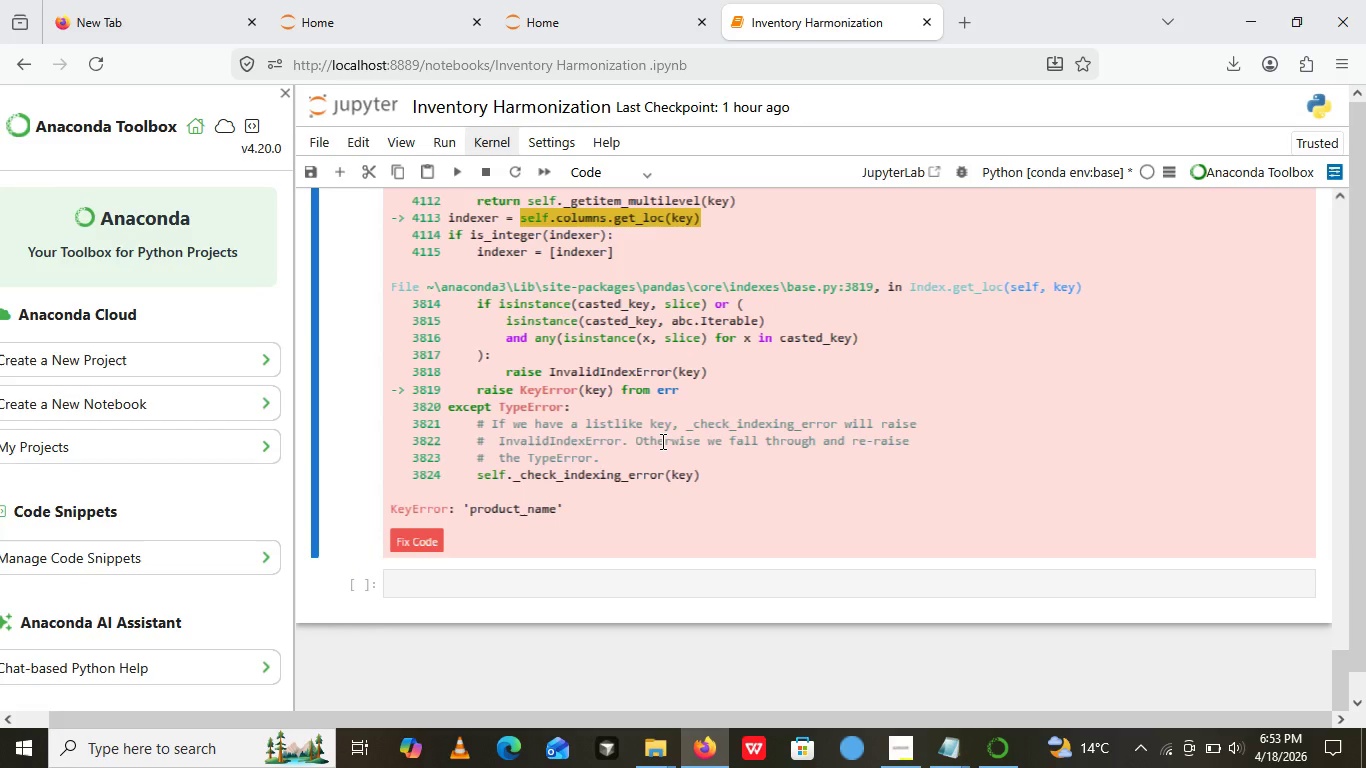 
left_click([661, 441])
 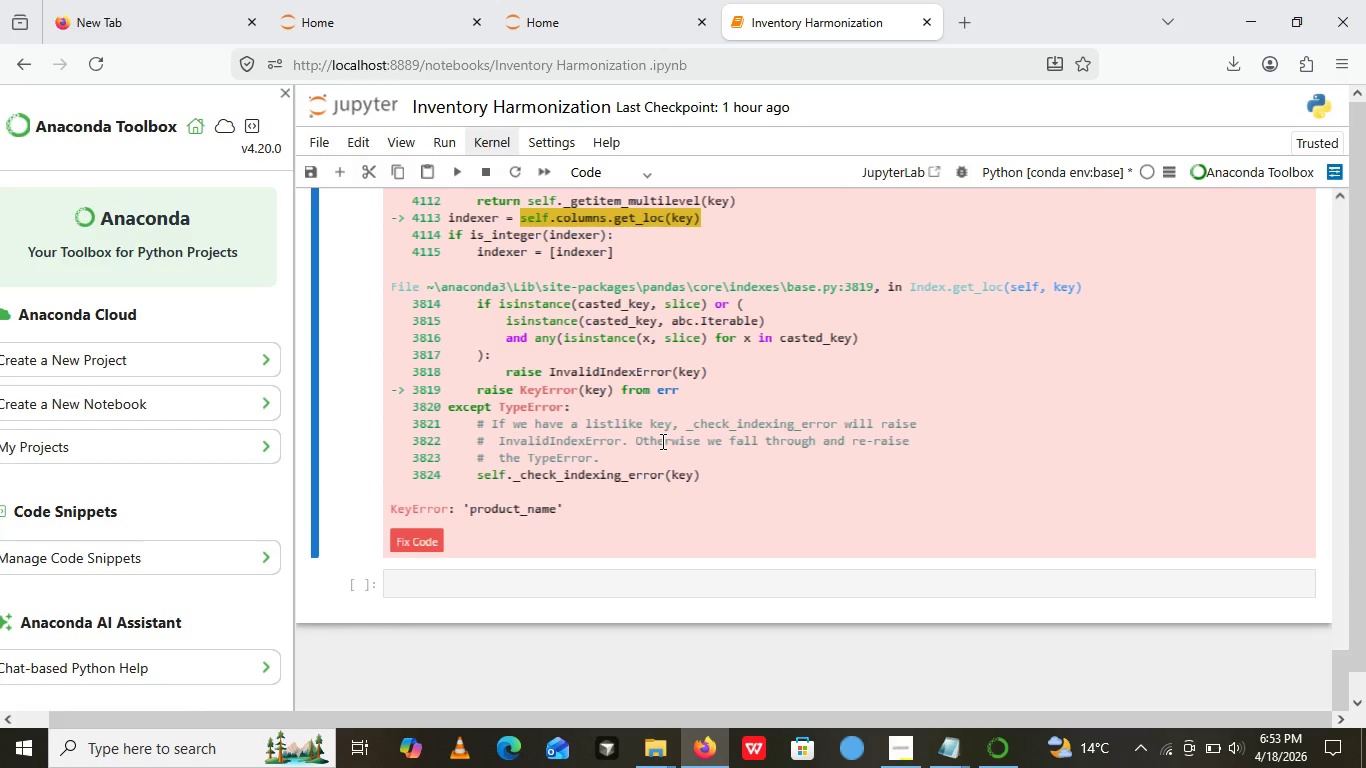 
wait(7.09)
 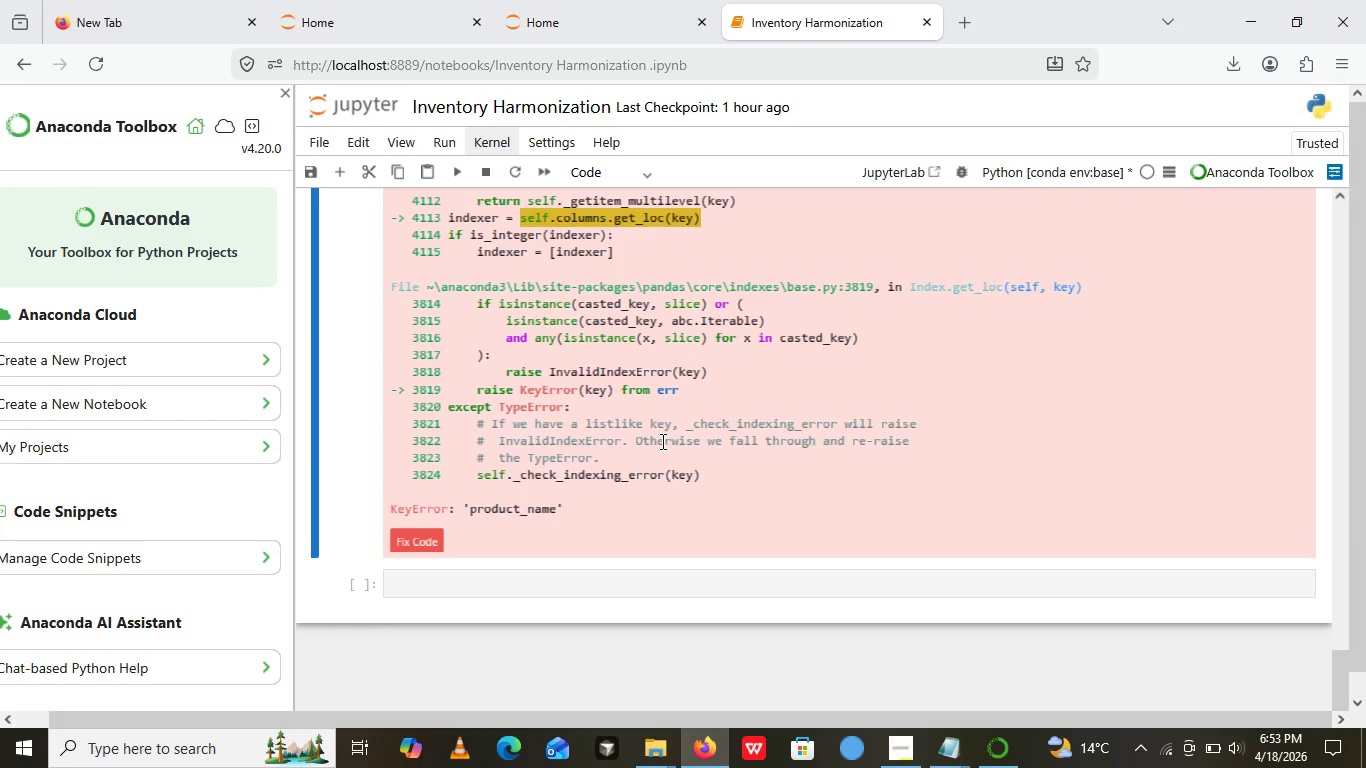 
left_click([661, 441])
 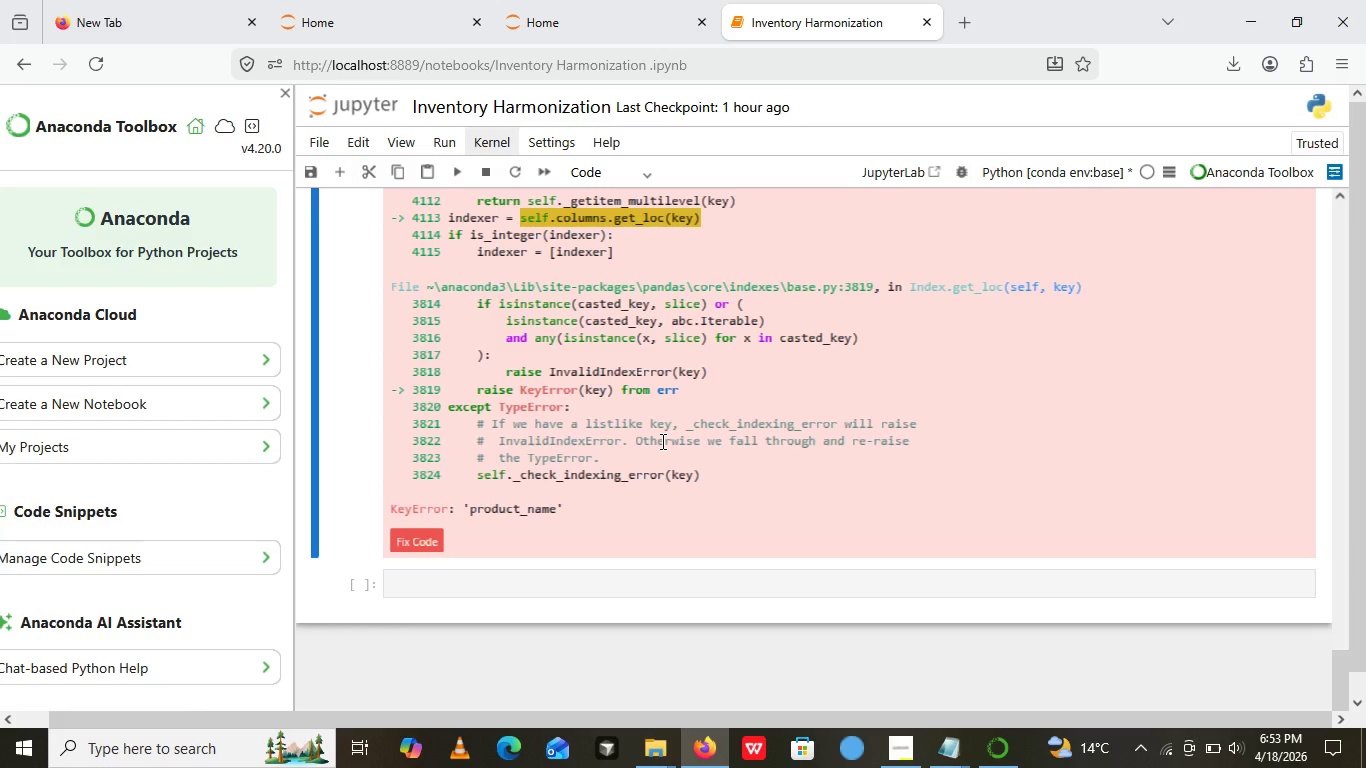 
wait(13.02)
 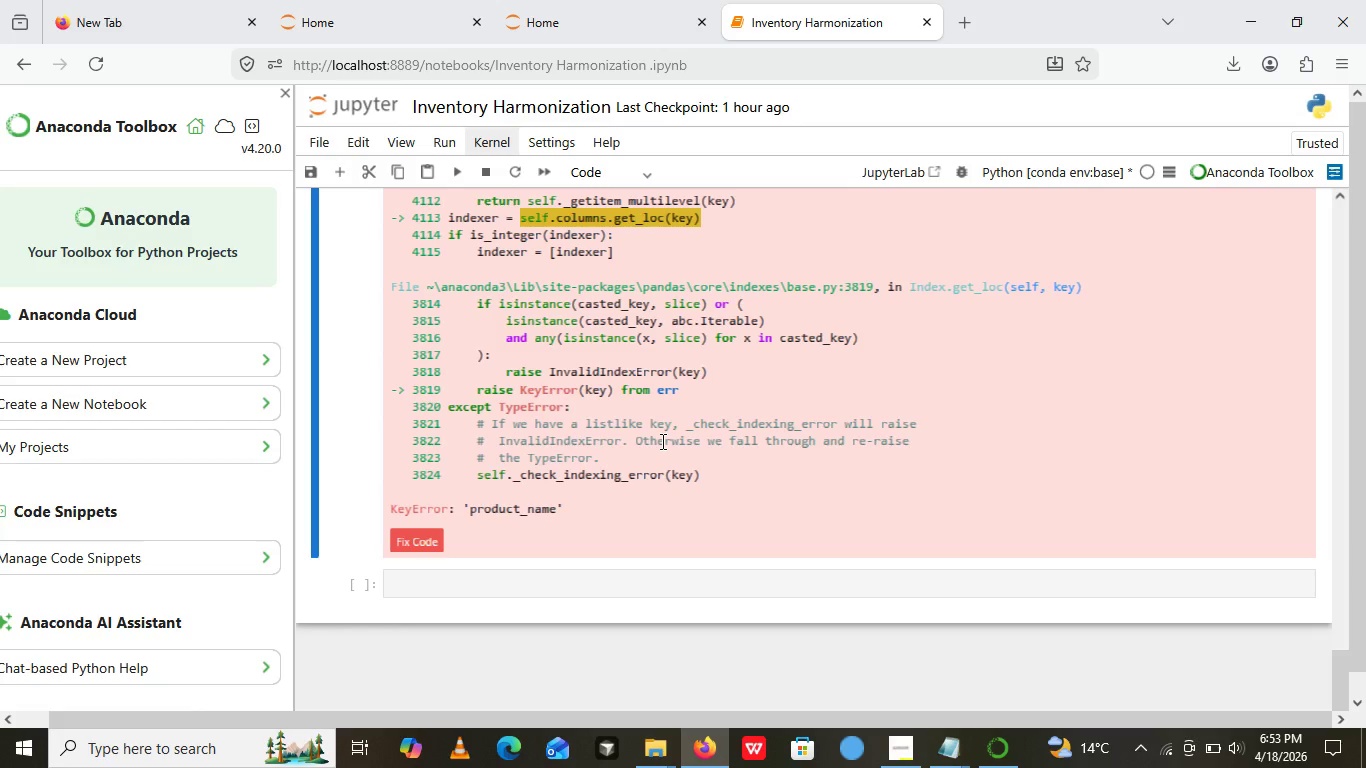 
left_click([661, 441])
 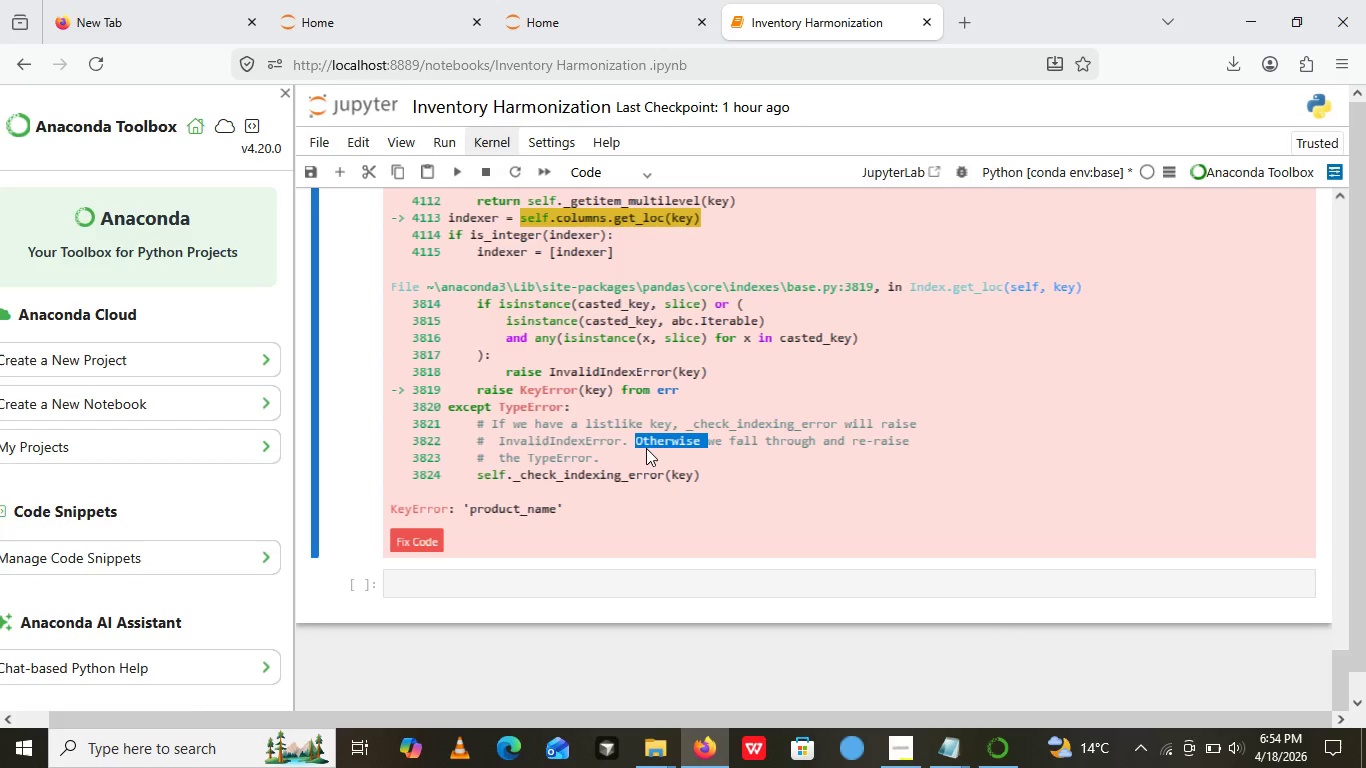 
left_click([646, 448])
 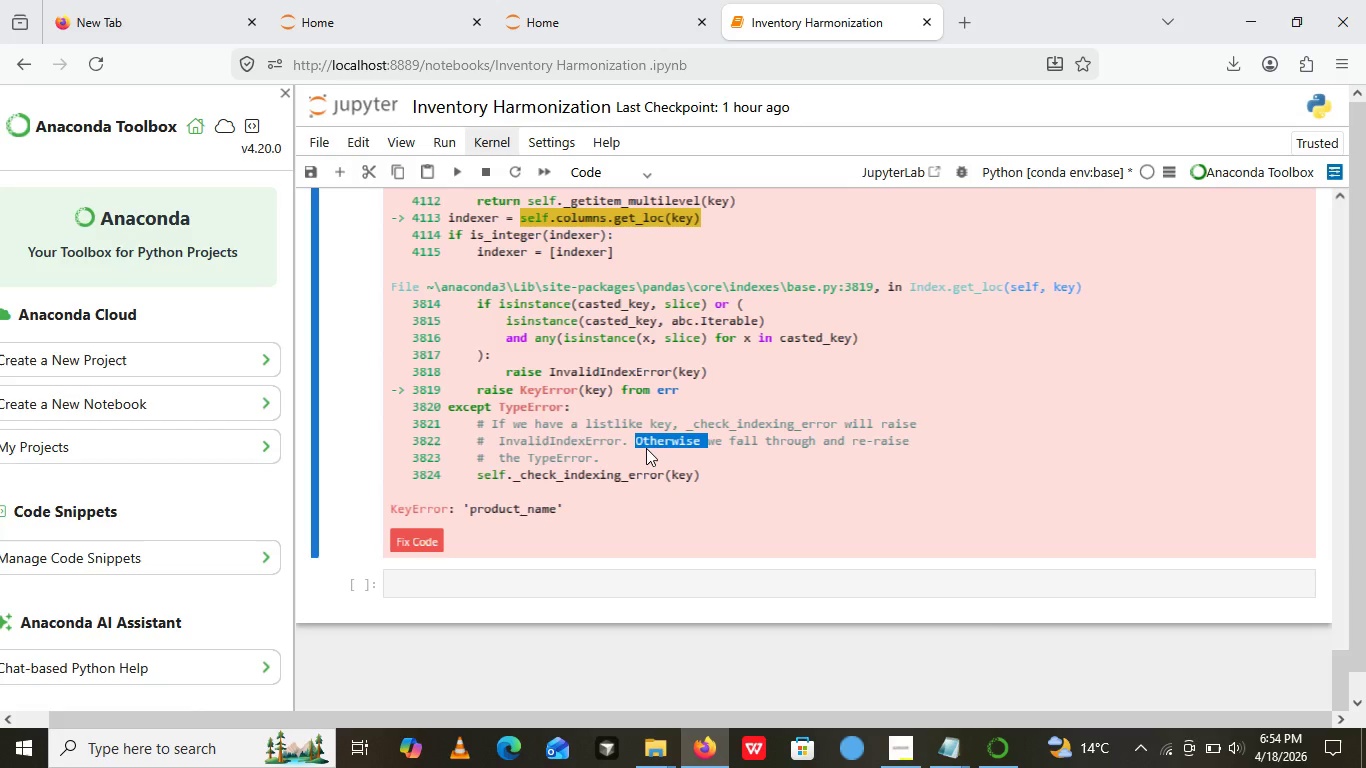 
double_click([646, 448])
 